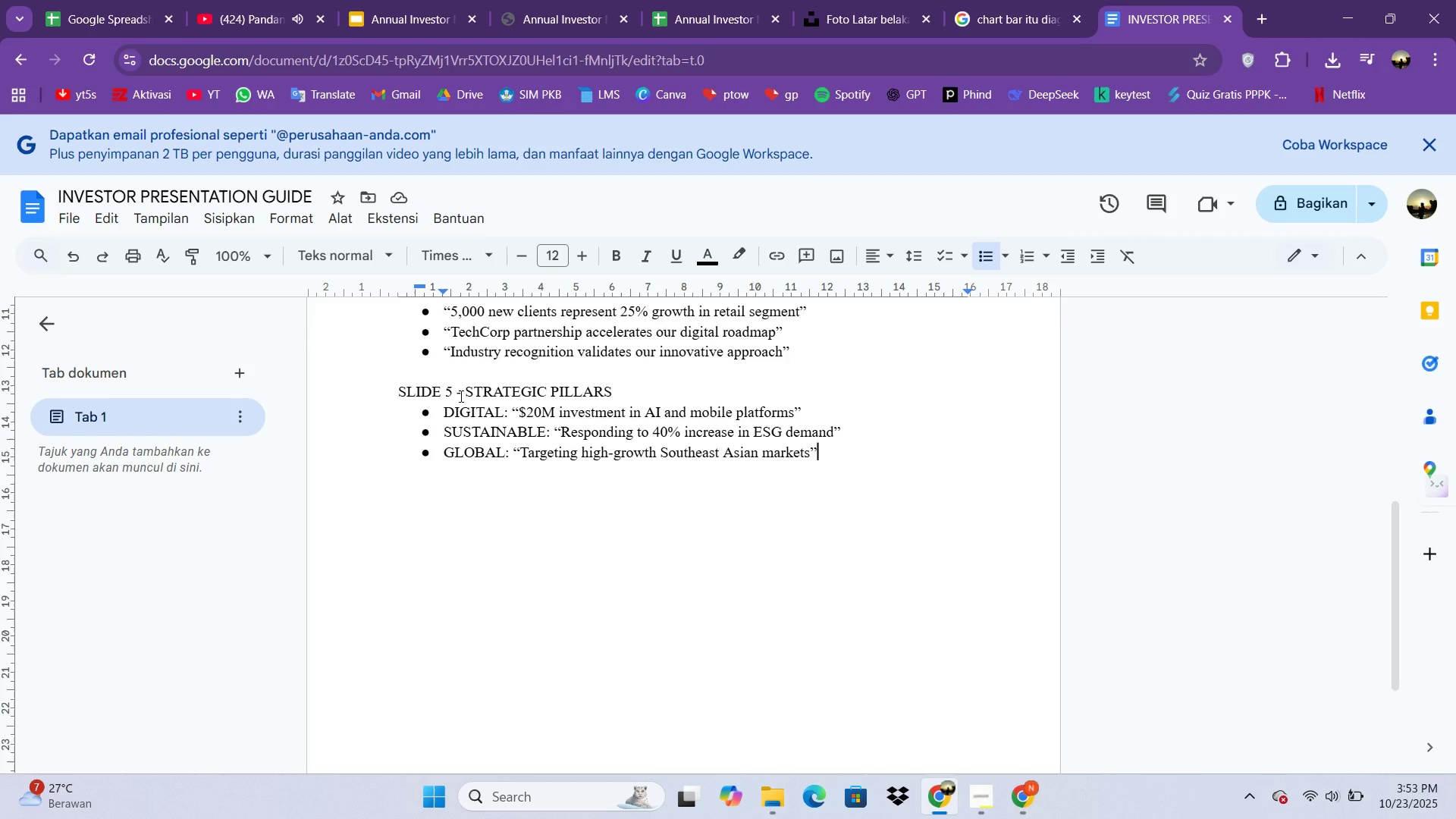 
scroll: coordinate [457, 403], scroll_direction: down, amount: 1.0
 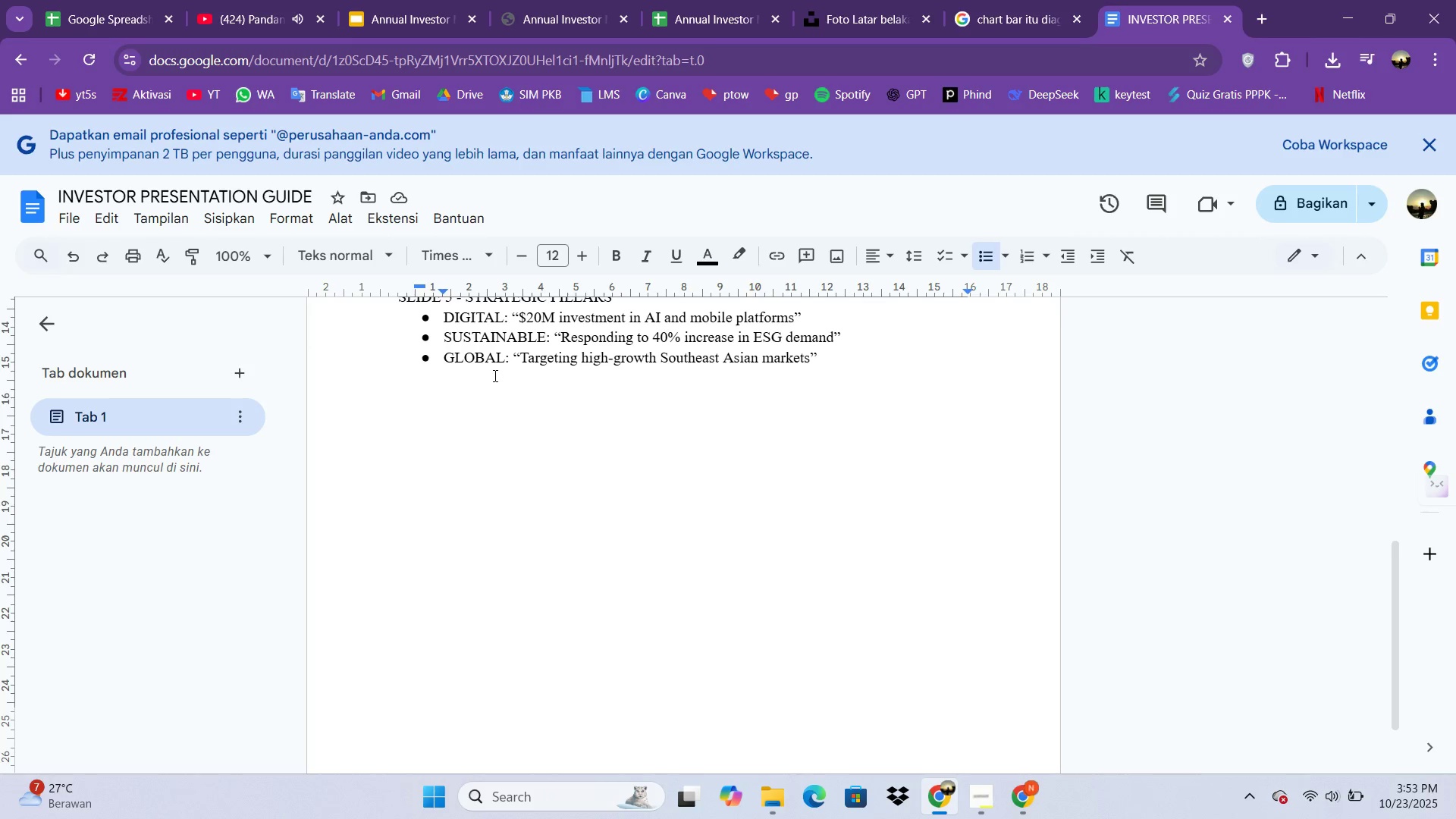 
key(Enter)
 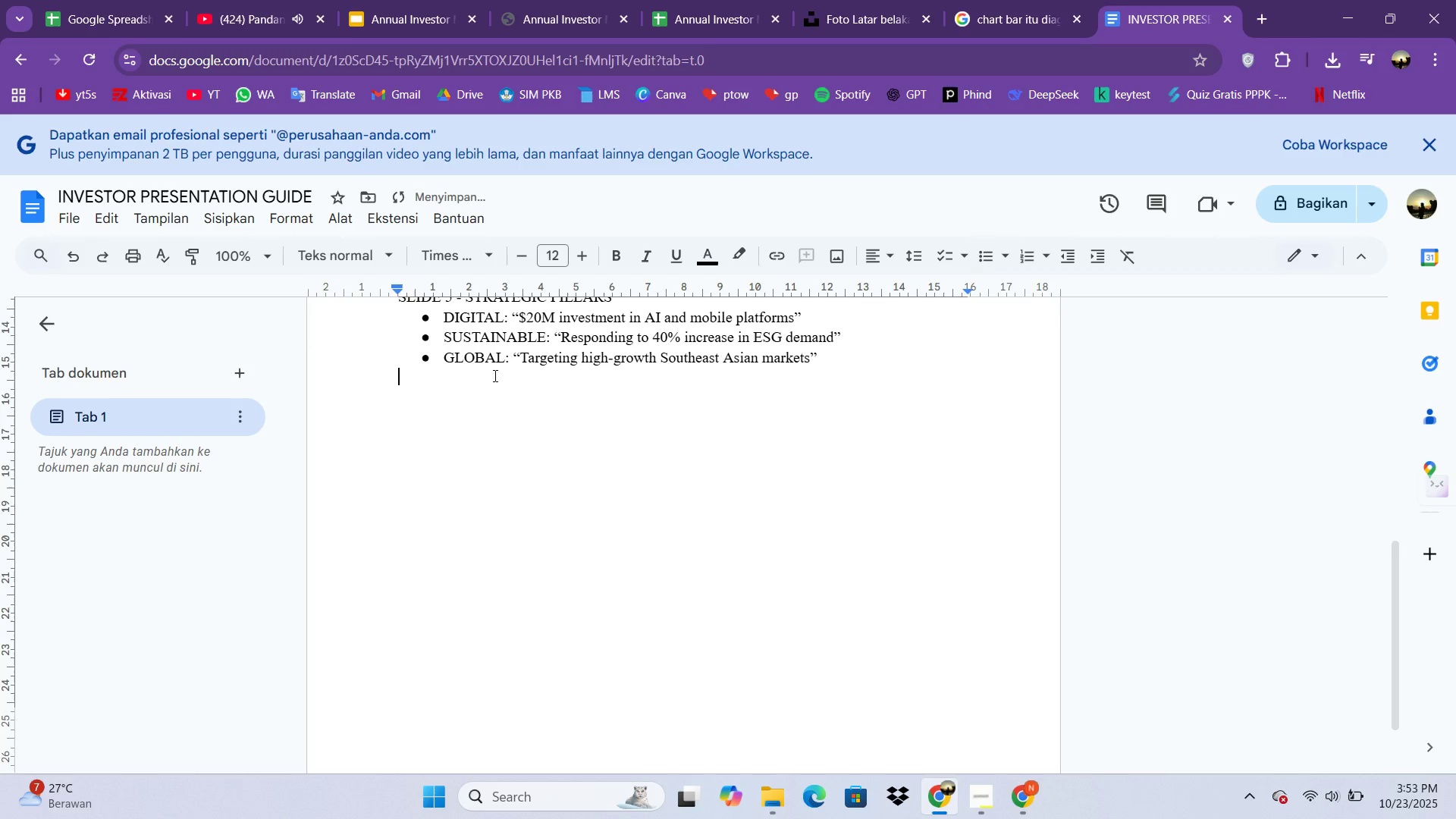 
key(Enter)
 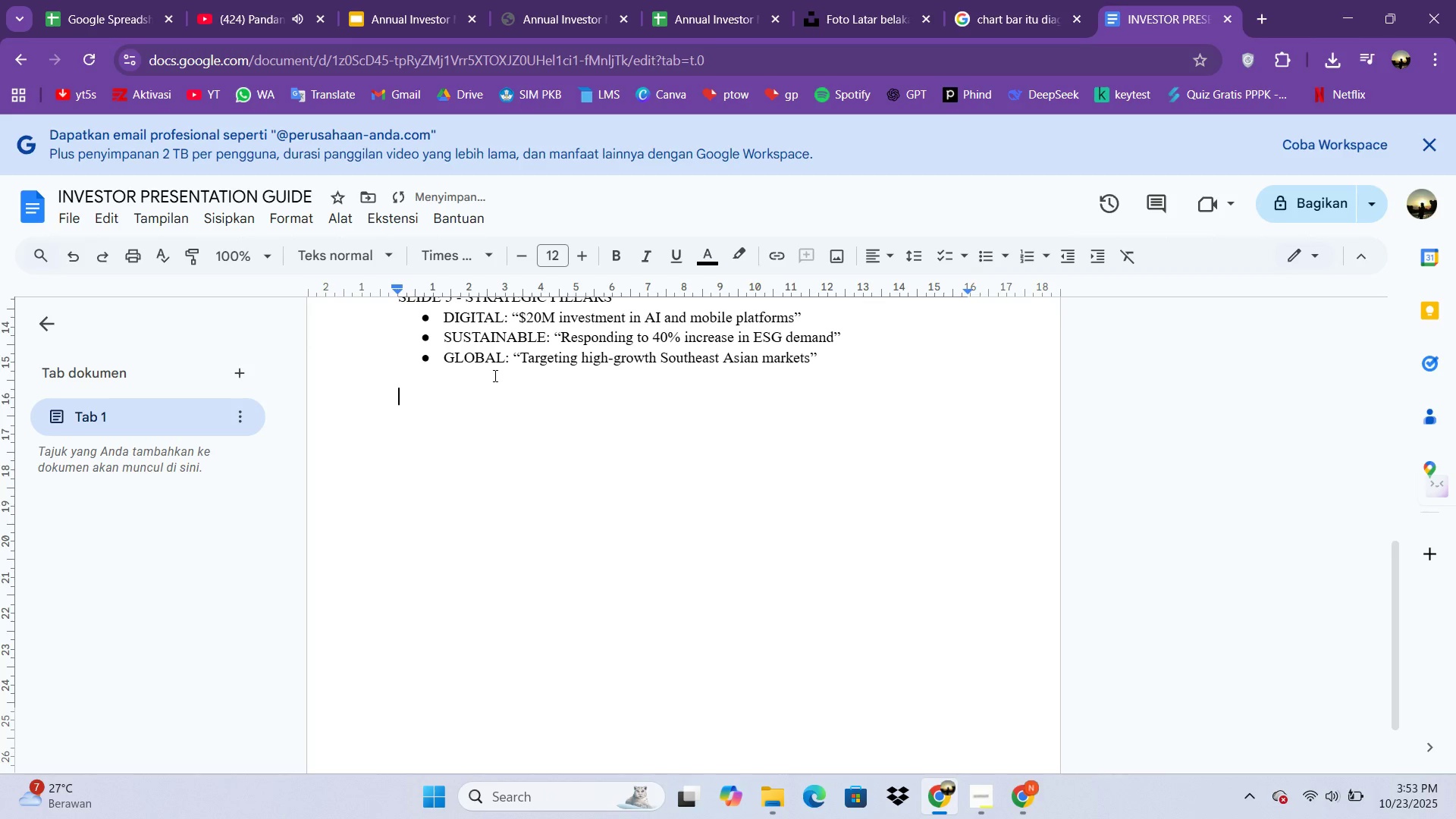 
key(Enter)
 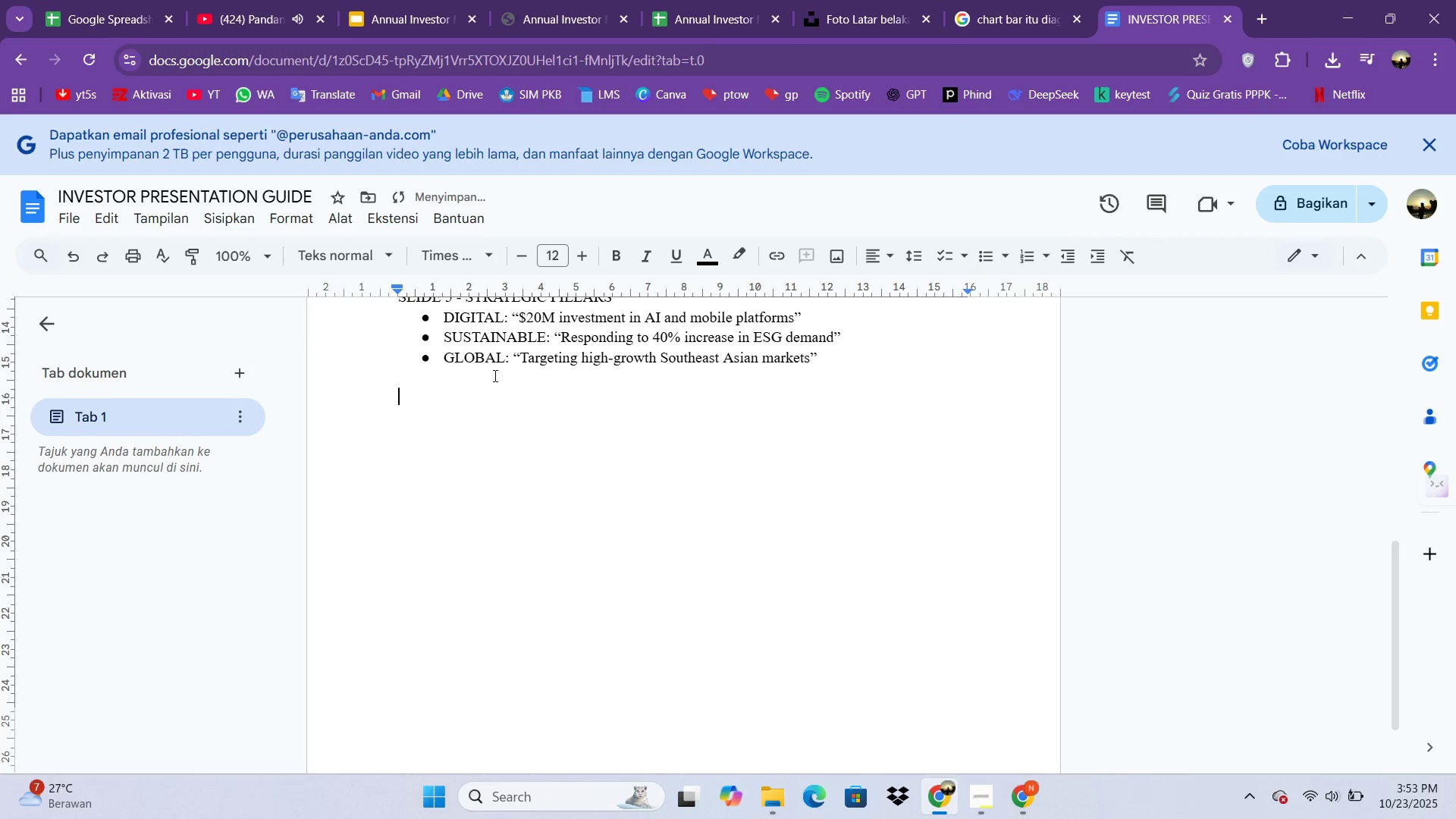 
hold_key(key=S, duration=0.41)
 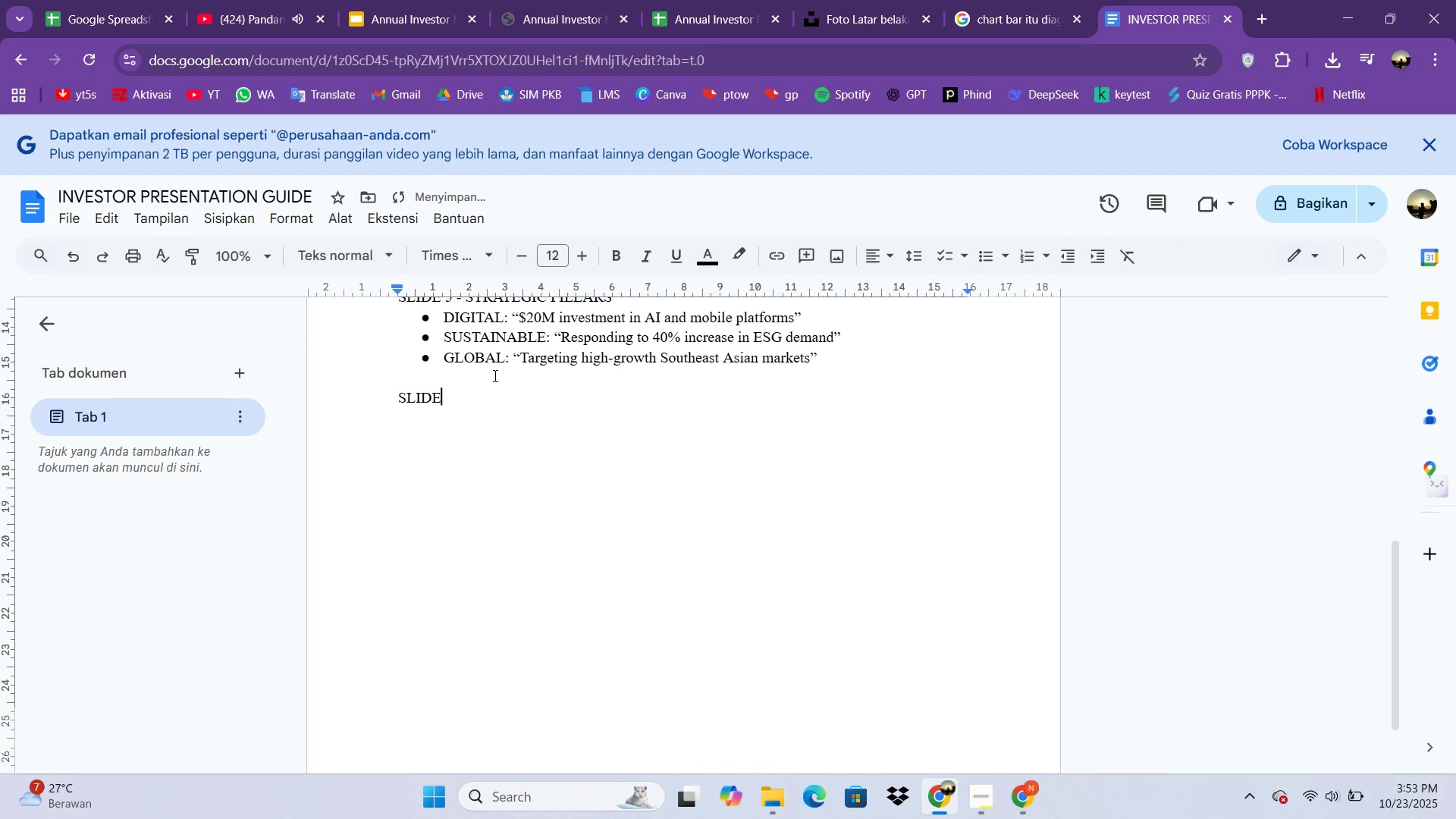 
type(LIDE 7)
key(Backspace)
 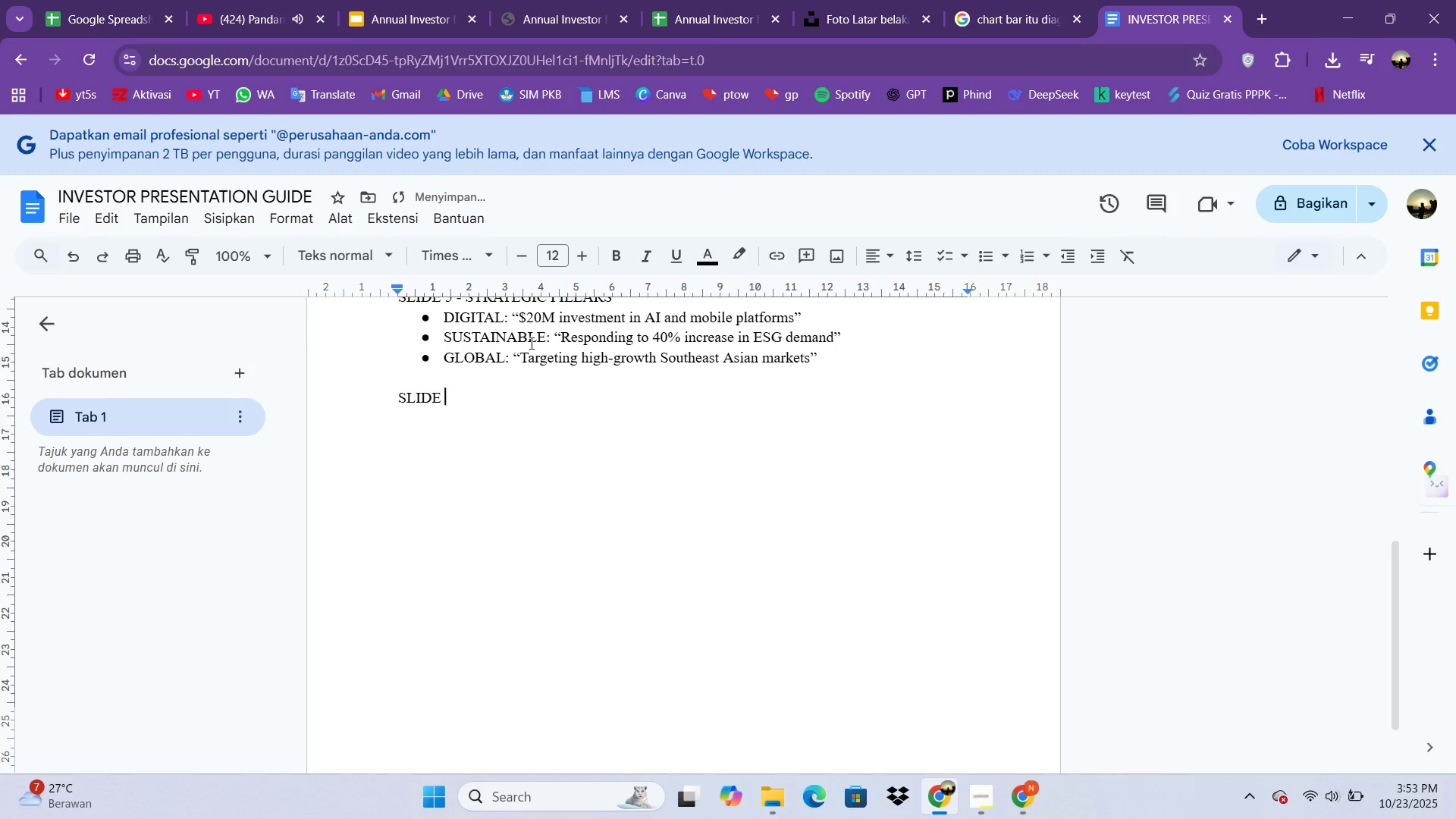 
scroll: coordinate [530, 343], scroll_direction: up, amount: 1.0
 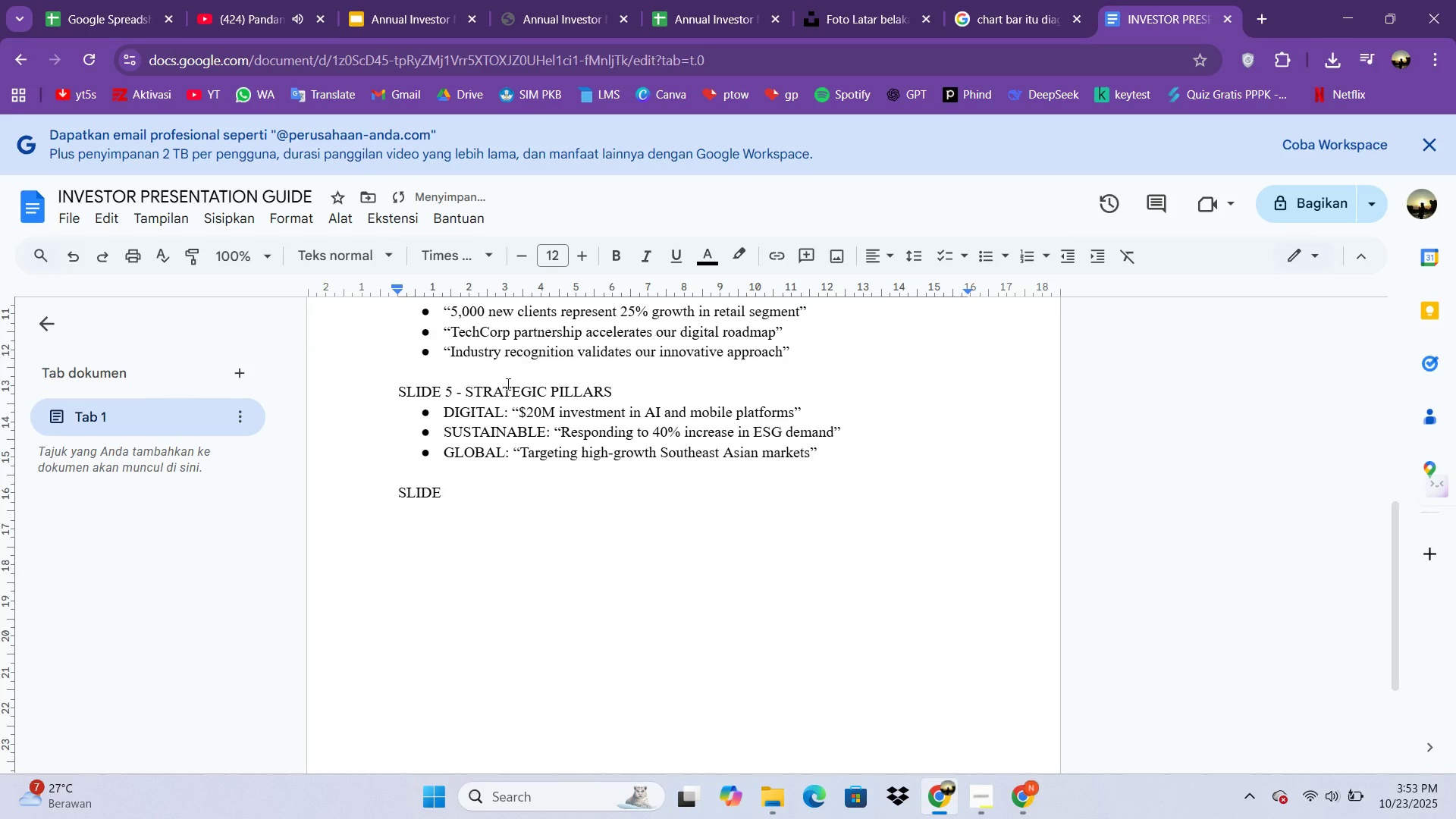 
scroll: coordinate [504, 388], scroll_direction: down, amount: 1.0
 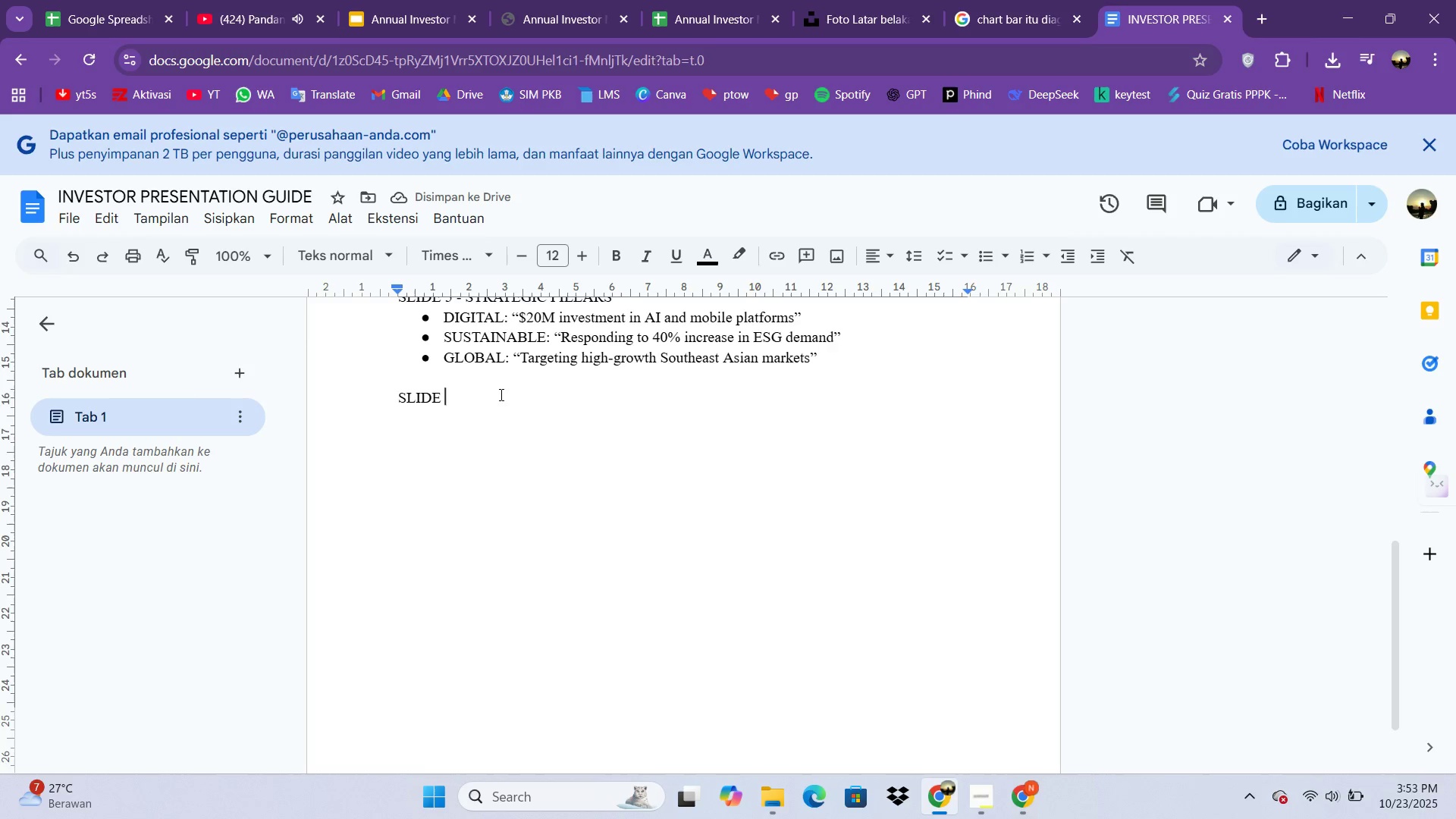 
scroll: coordinate [500, 394], scroll_direction: up, amount: 1.0
 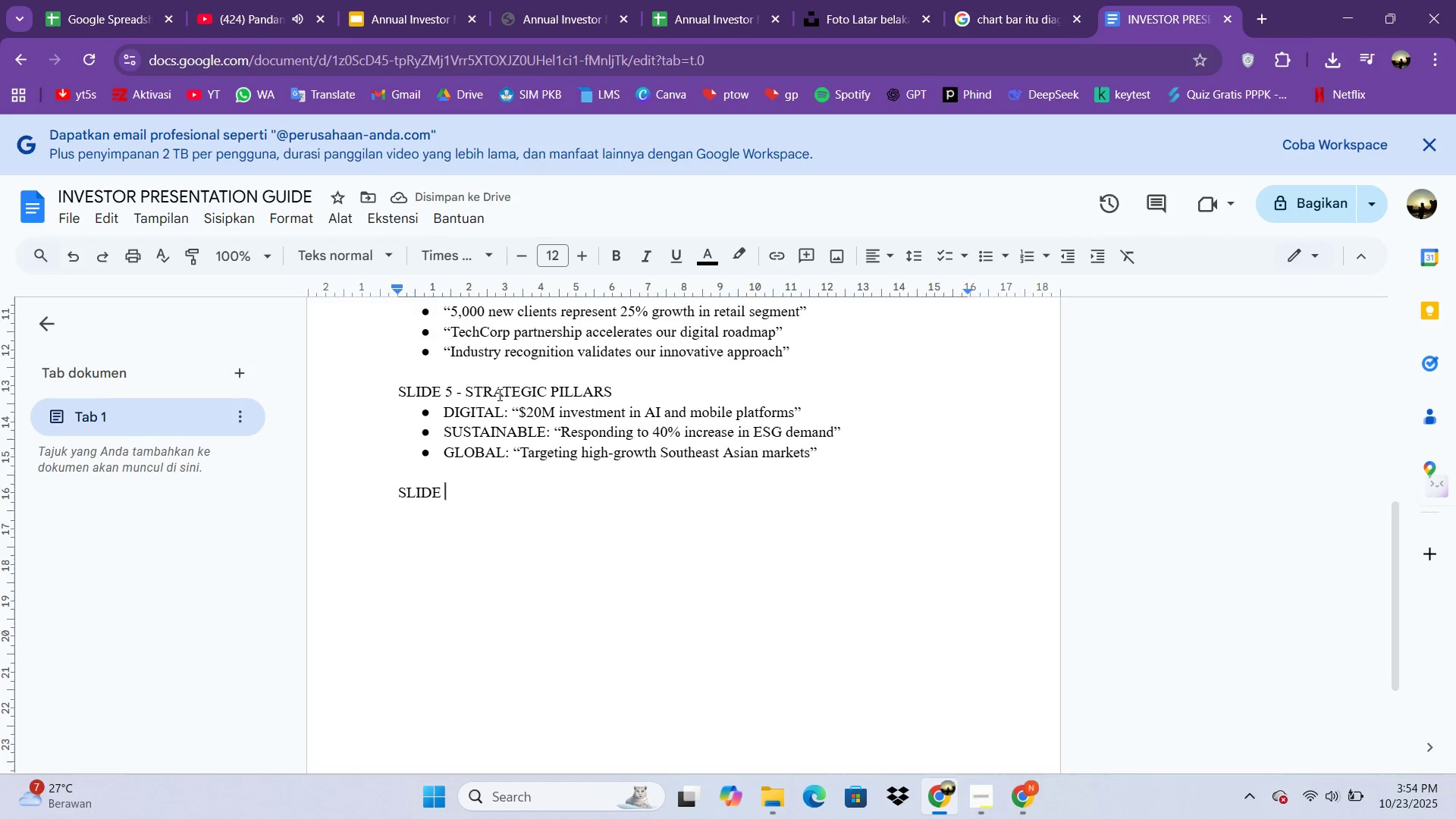 
scroll: coordinate [498, 394], scroll_direction: down, amount: 1.0
 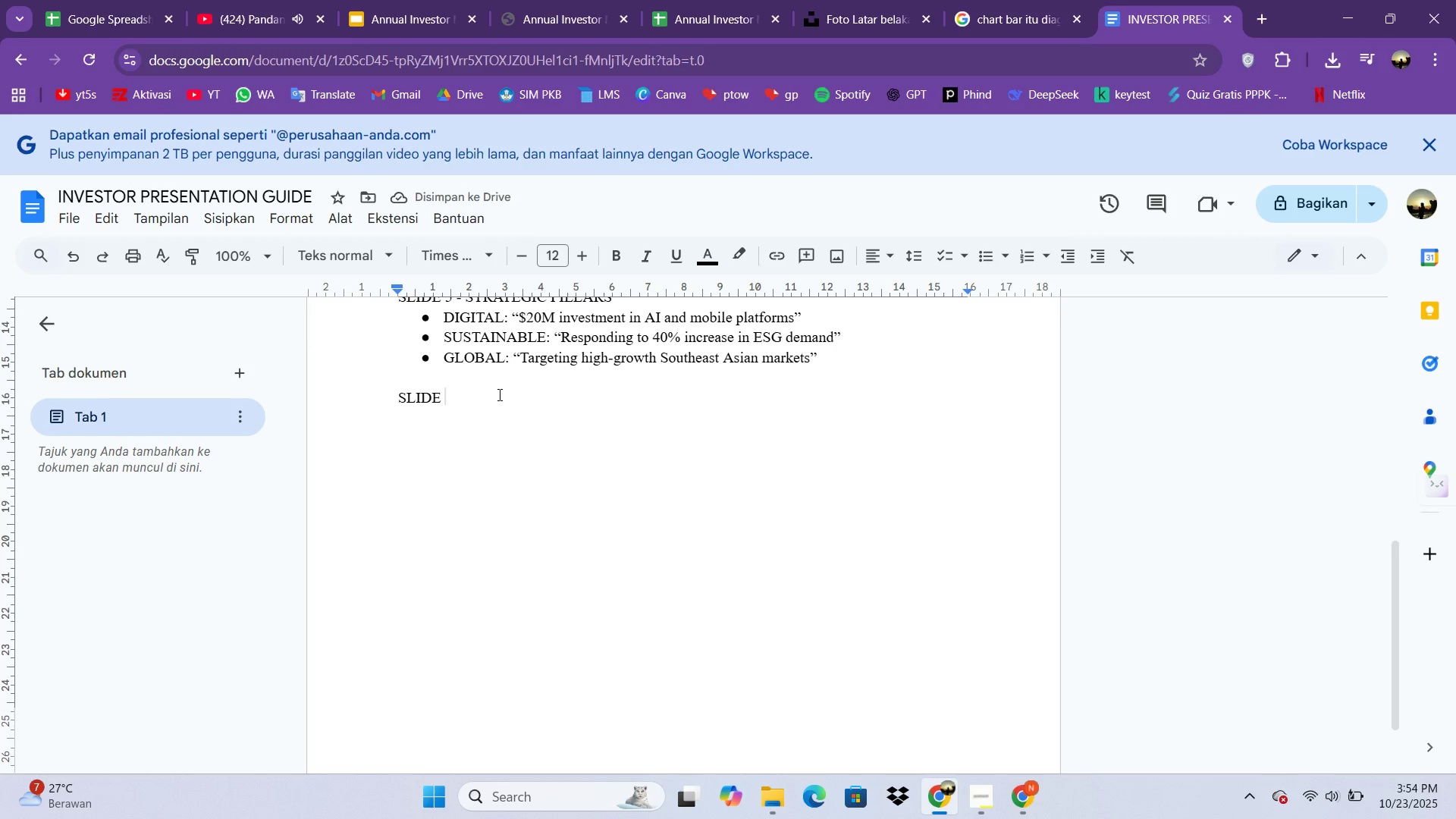 
type(6 - FUTURE OUTLOOK)
 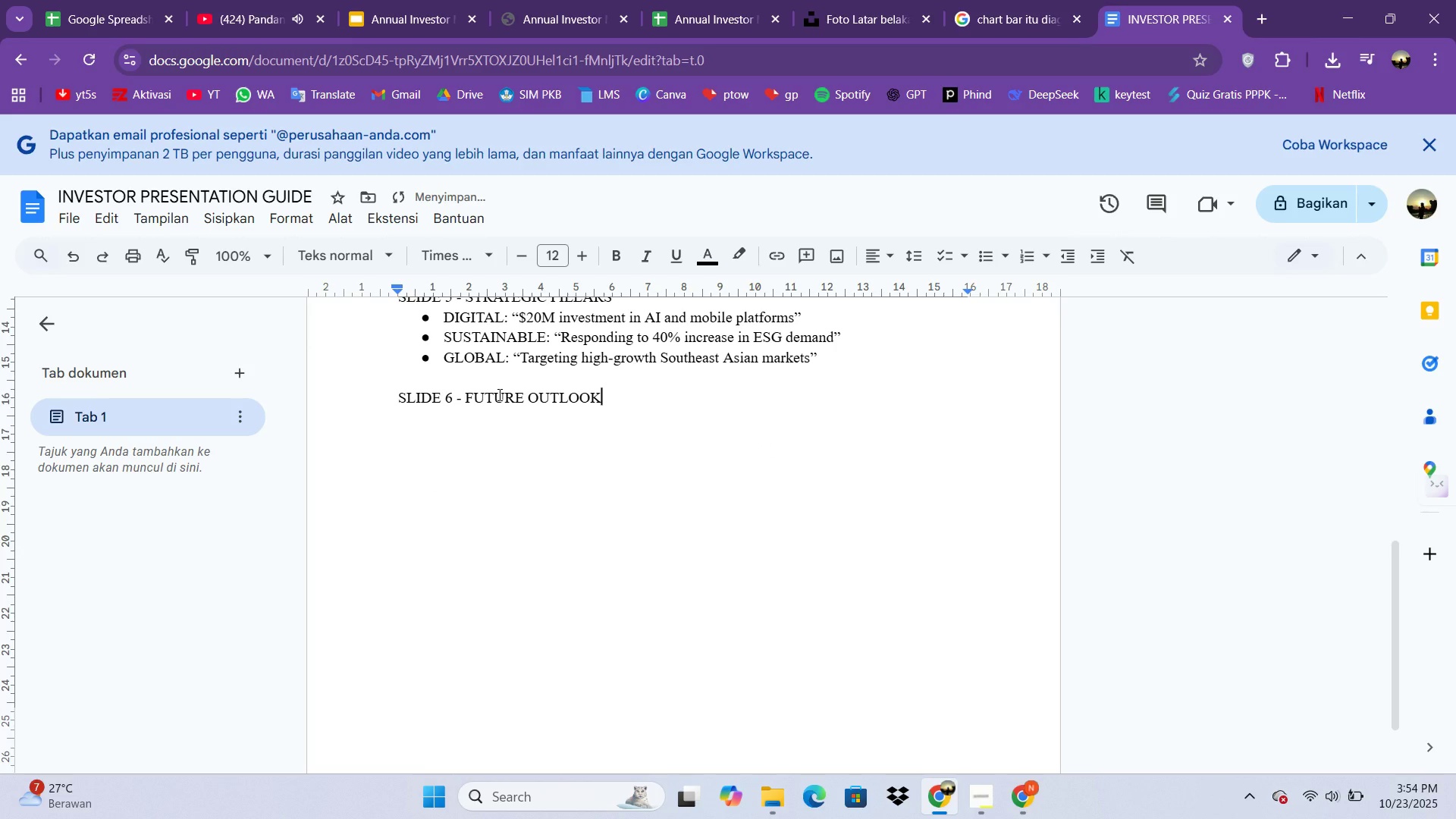 
key(Enter)
 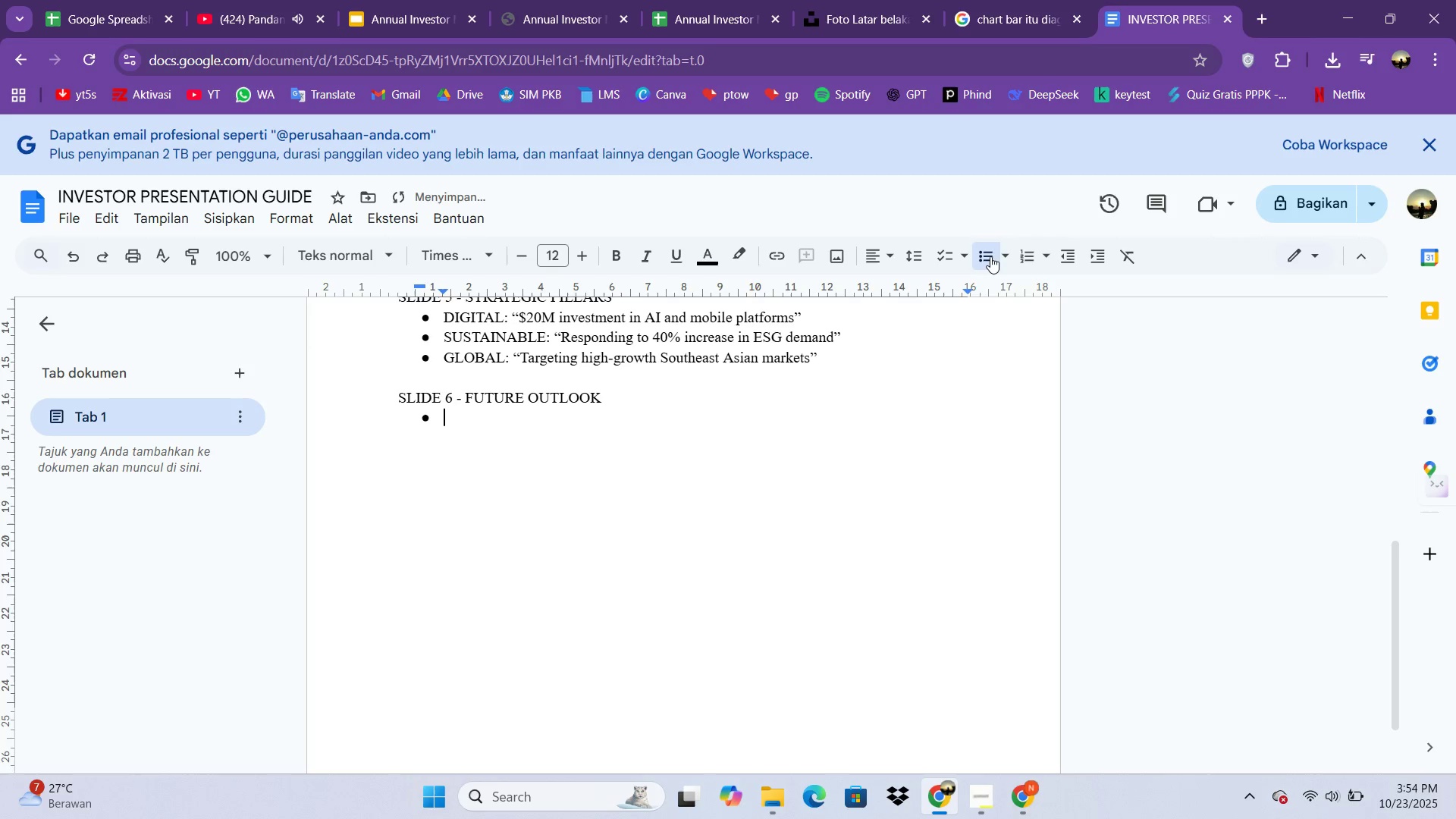 
type("Projections based on cure)
key(Backspace)
key(Backspace)
type(ent tar)
key(Backspace)
key(Backspace)
type(rajectory and market analysis")
 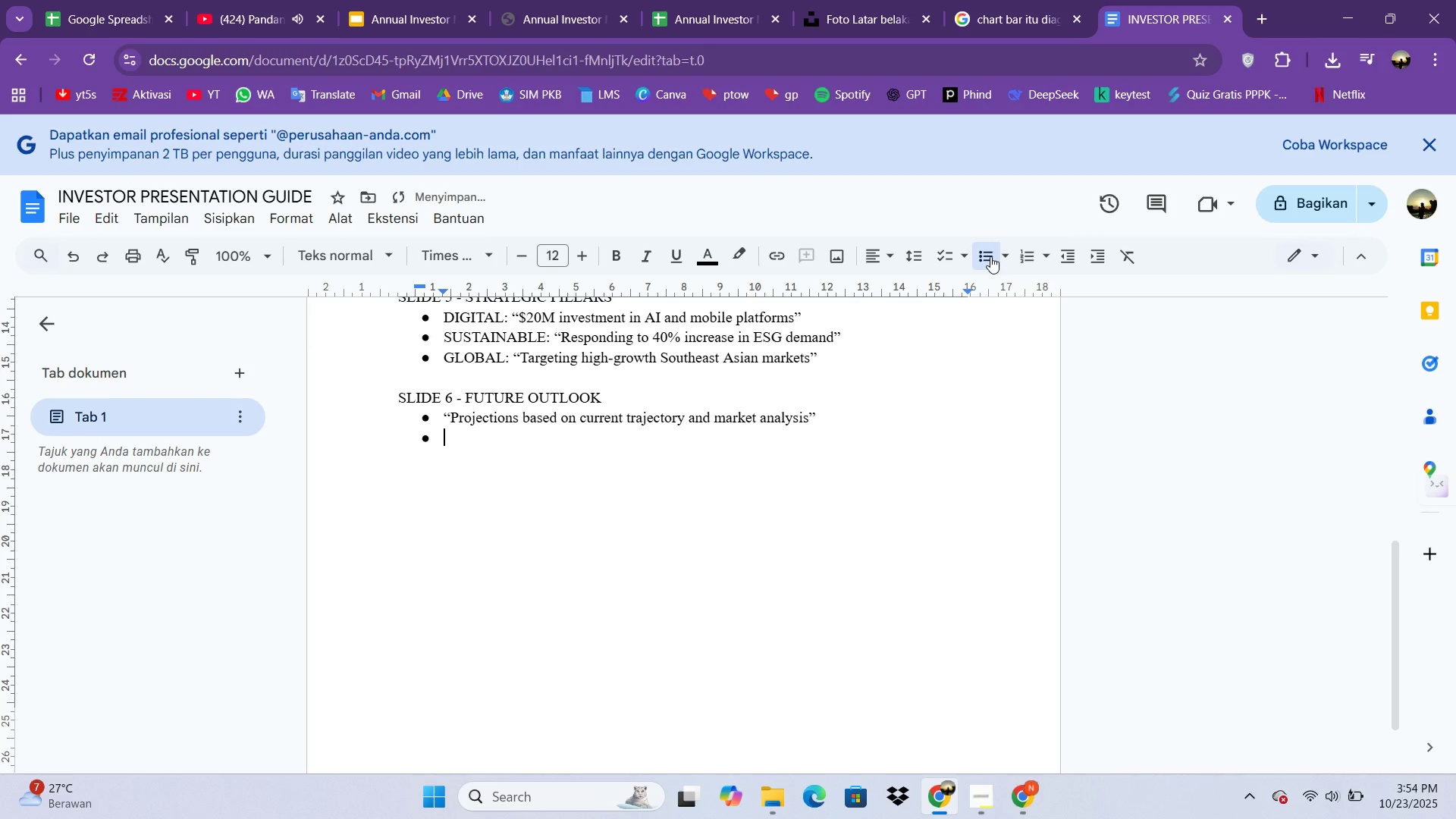 
key(Enter)
 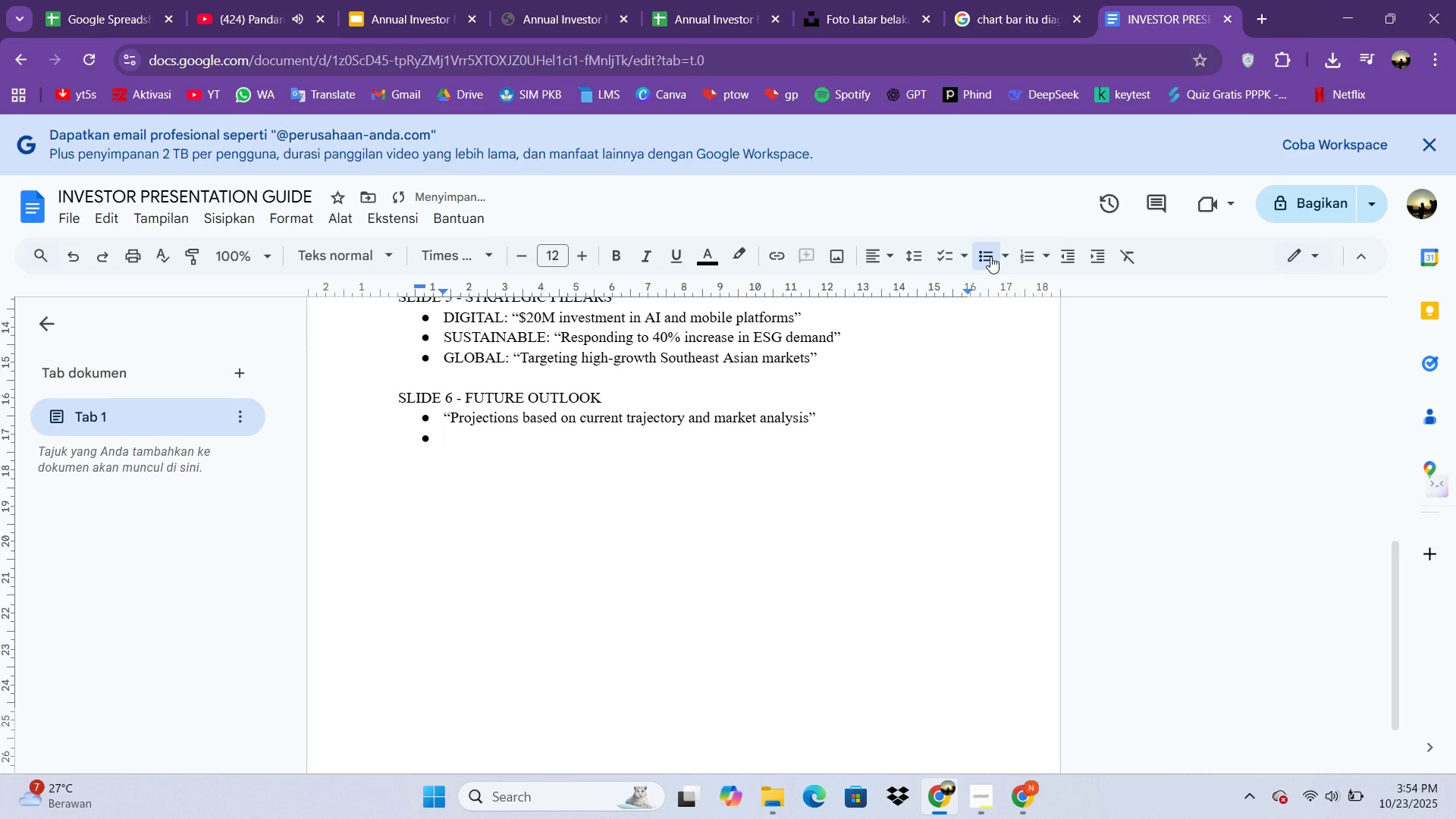 
type(We'll monitor customer satisfaction as key growth indicator")
 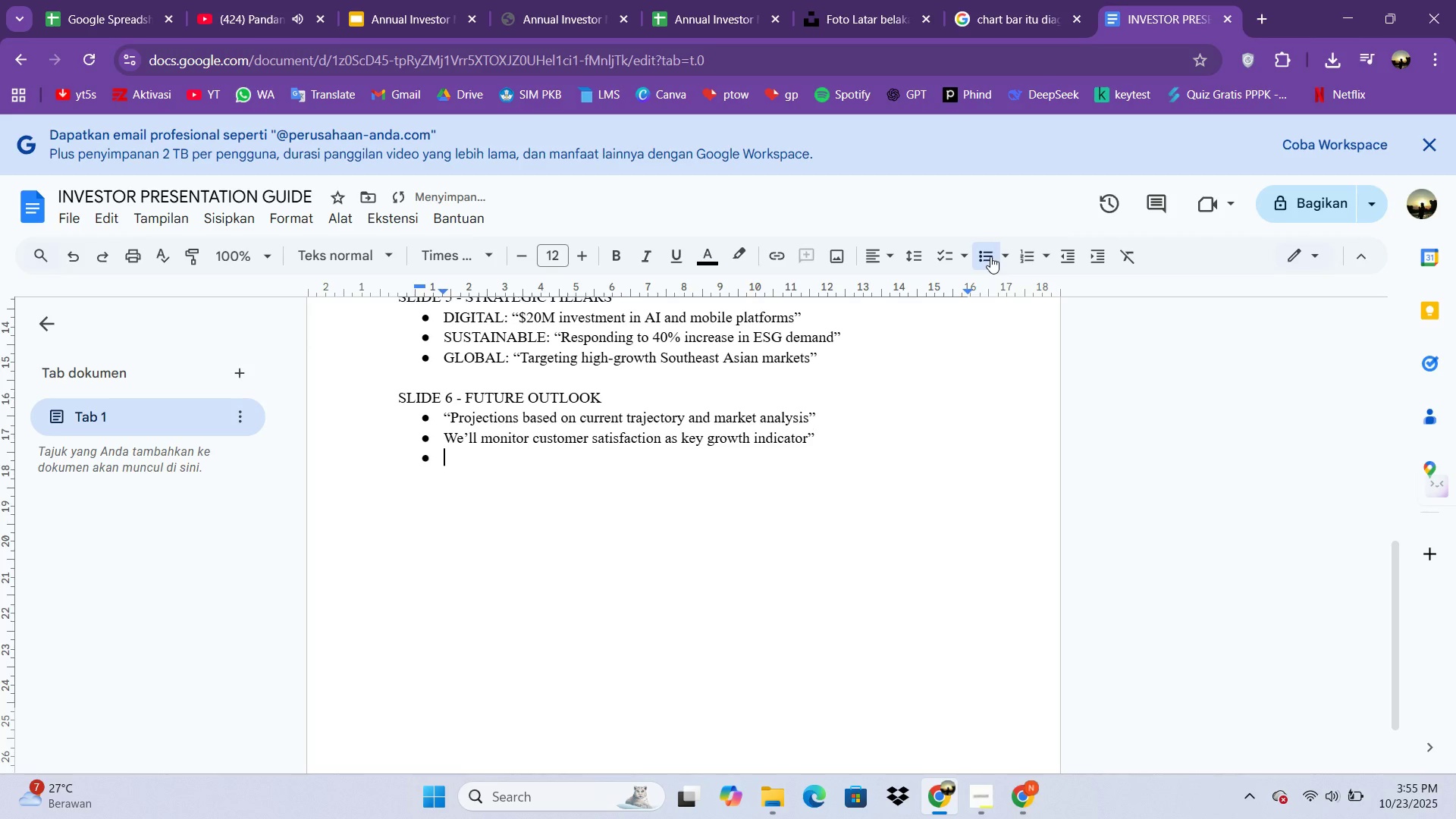 
key(Enter)
 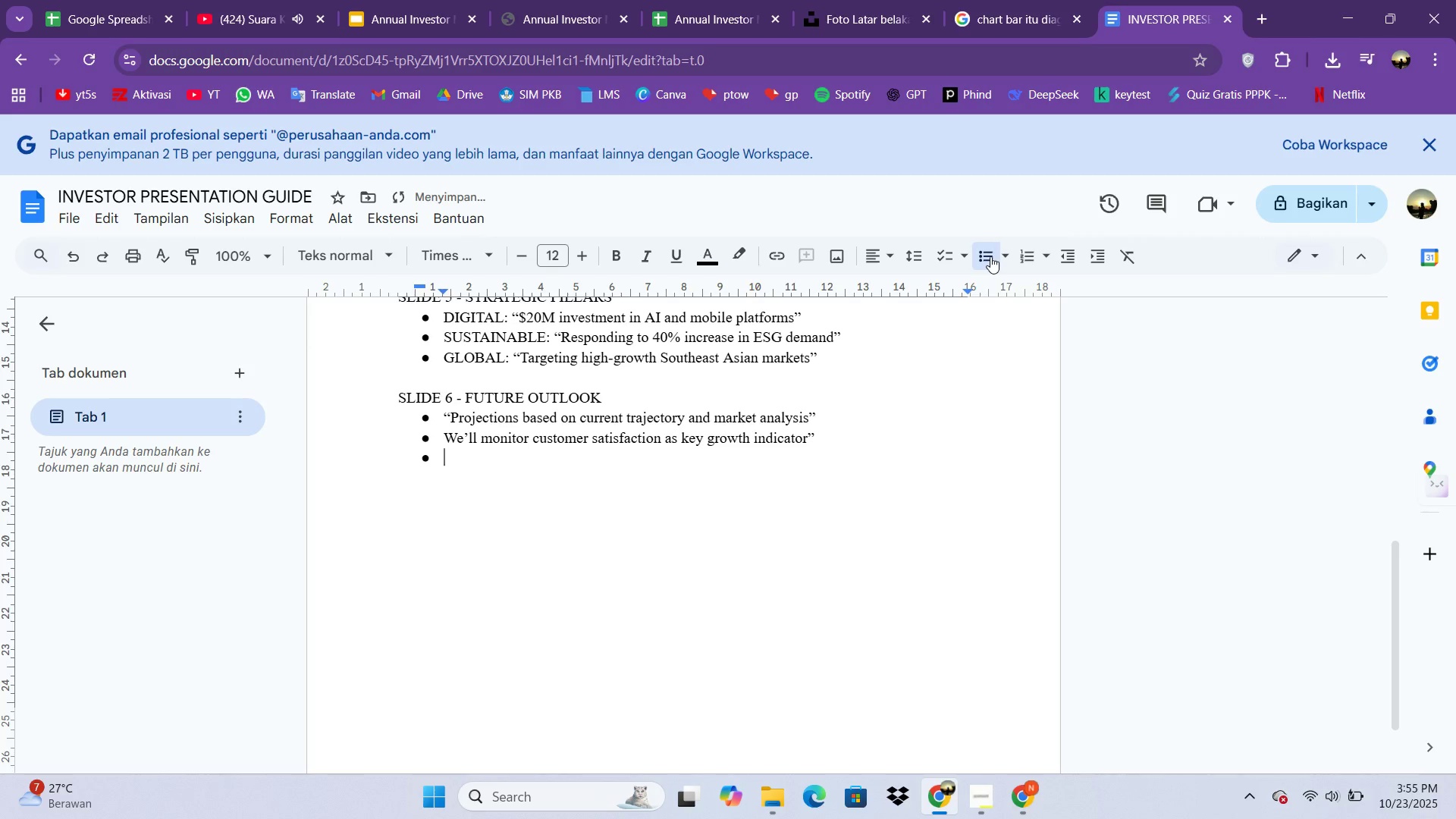 
hold_key(key=ShiftLeft, duration=0.36)
 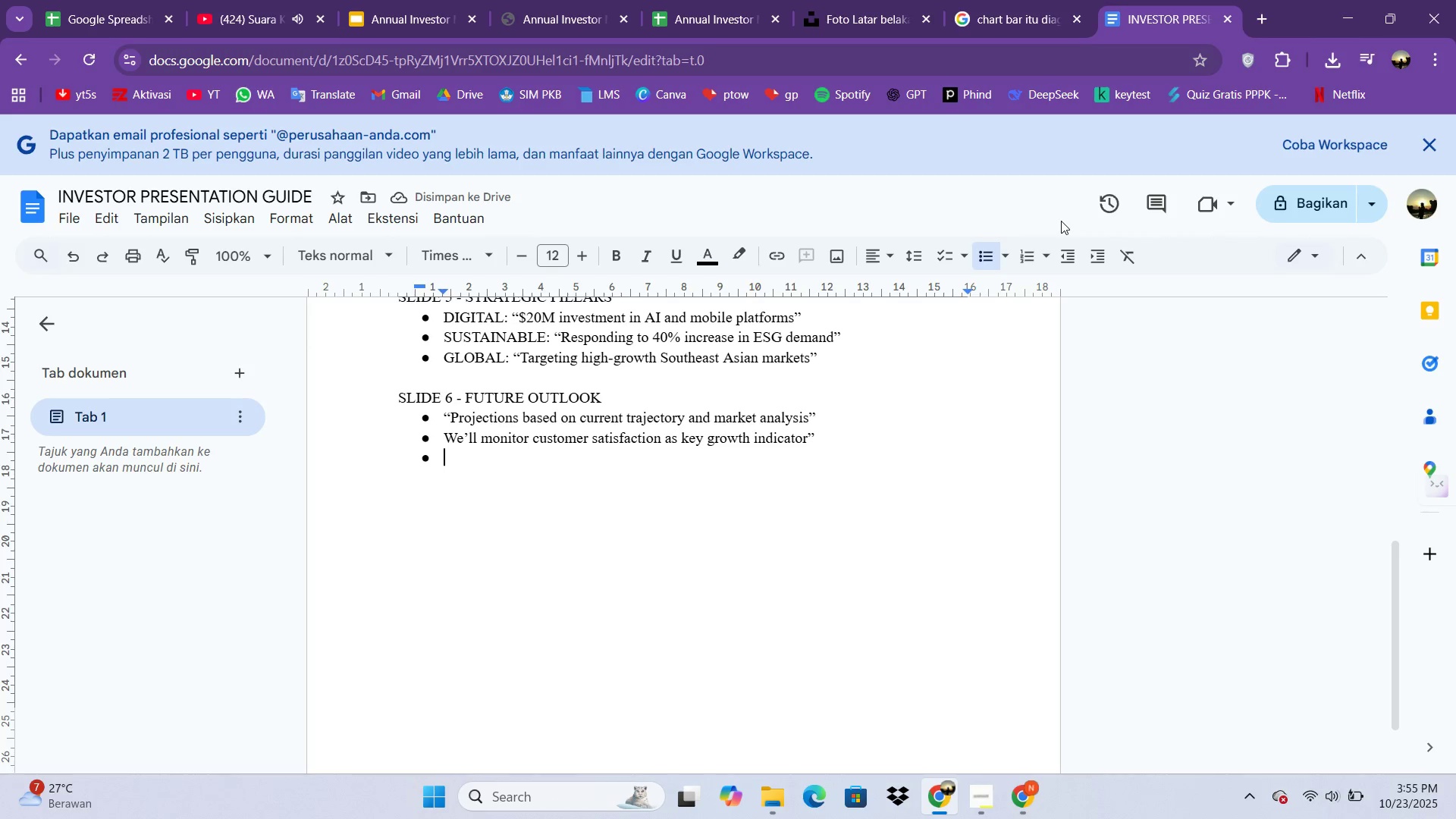 
key(ArrowUp)
 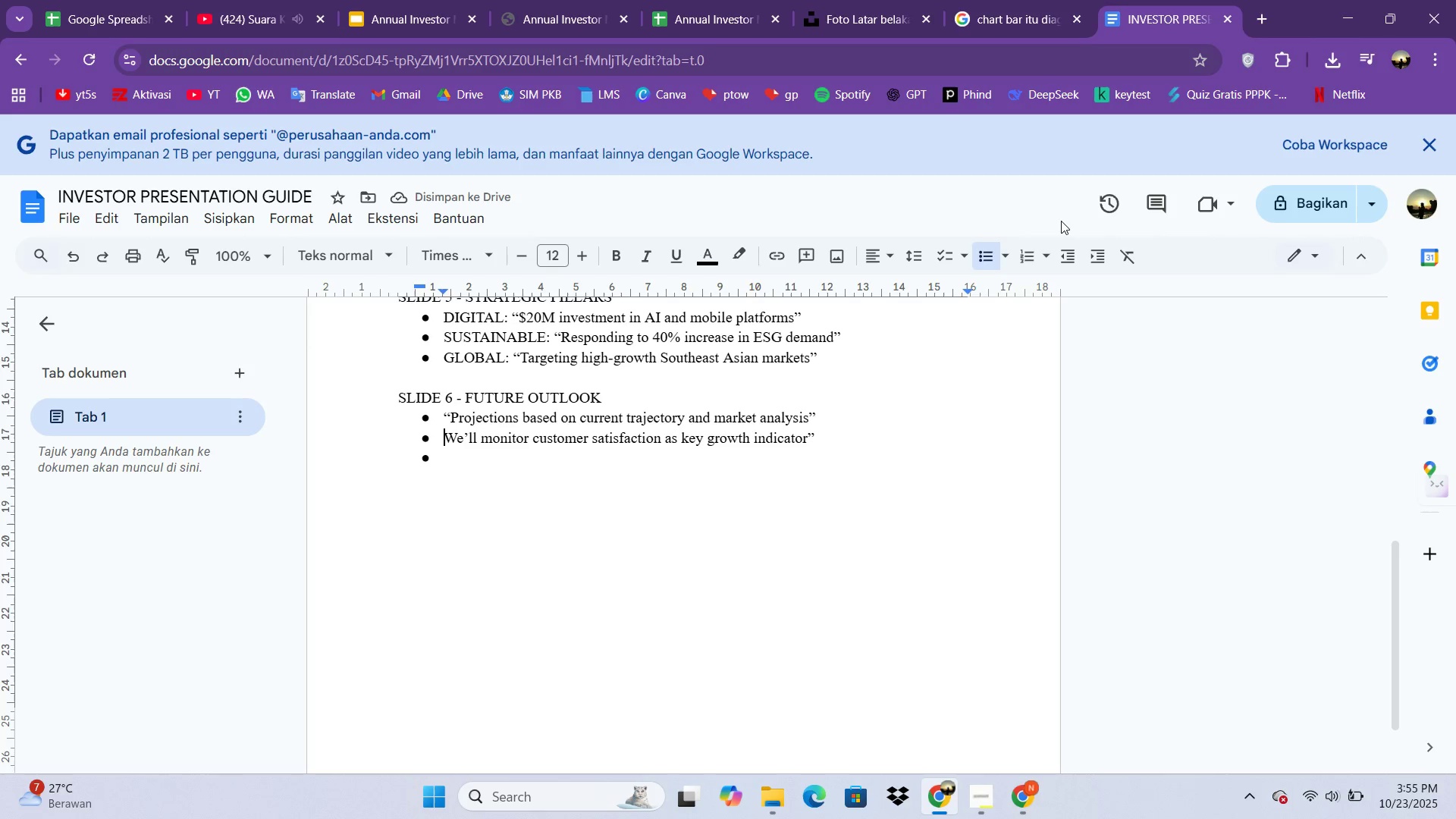 
key(Shift+ShiftLeft)
 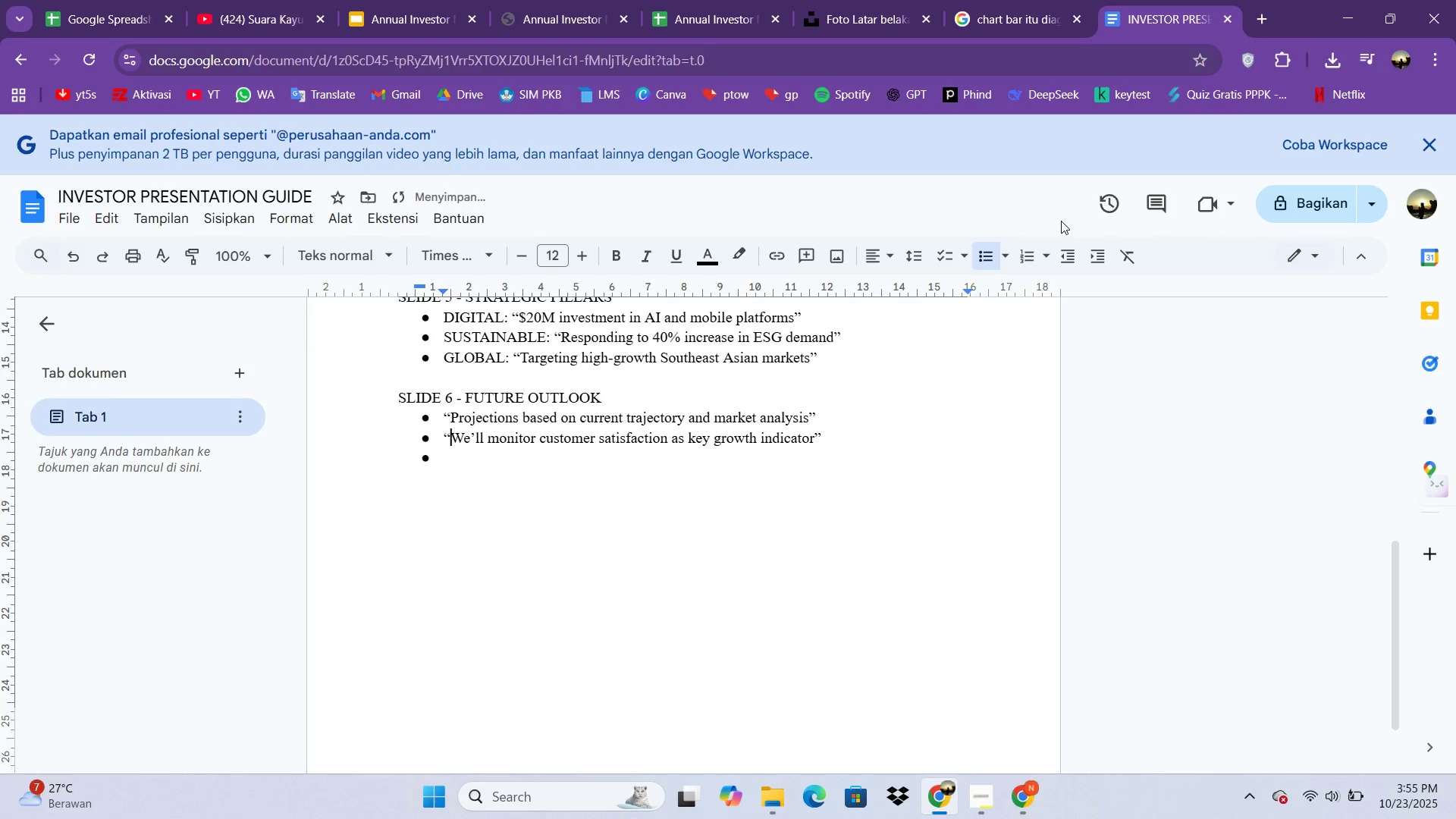 
key(Shift+Quote)
 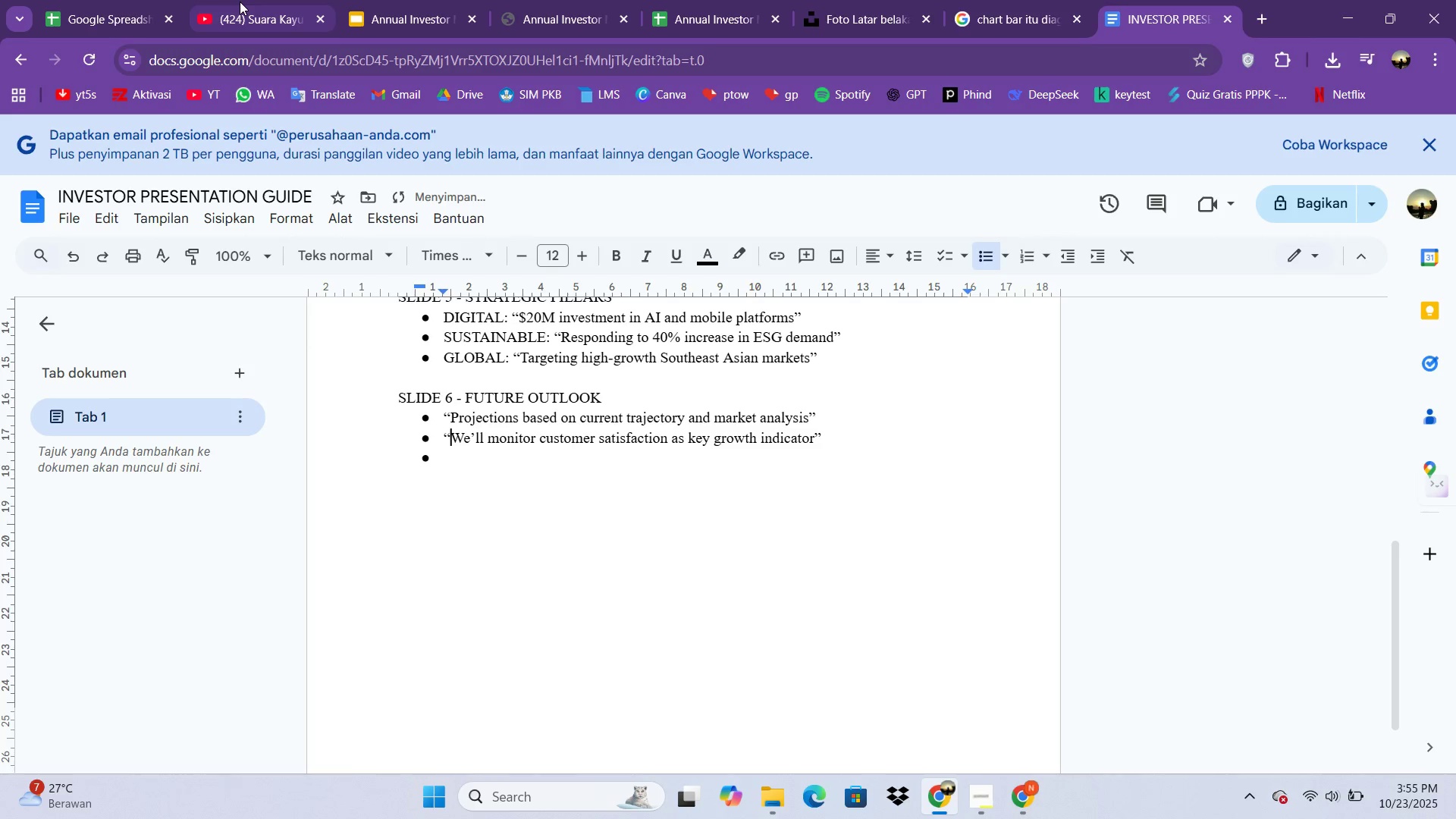 
left_click([240, 2])
 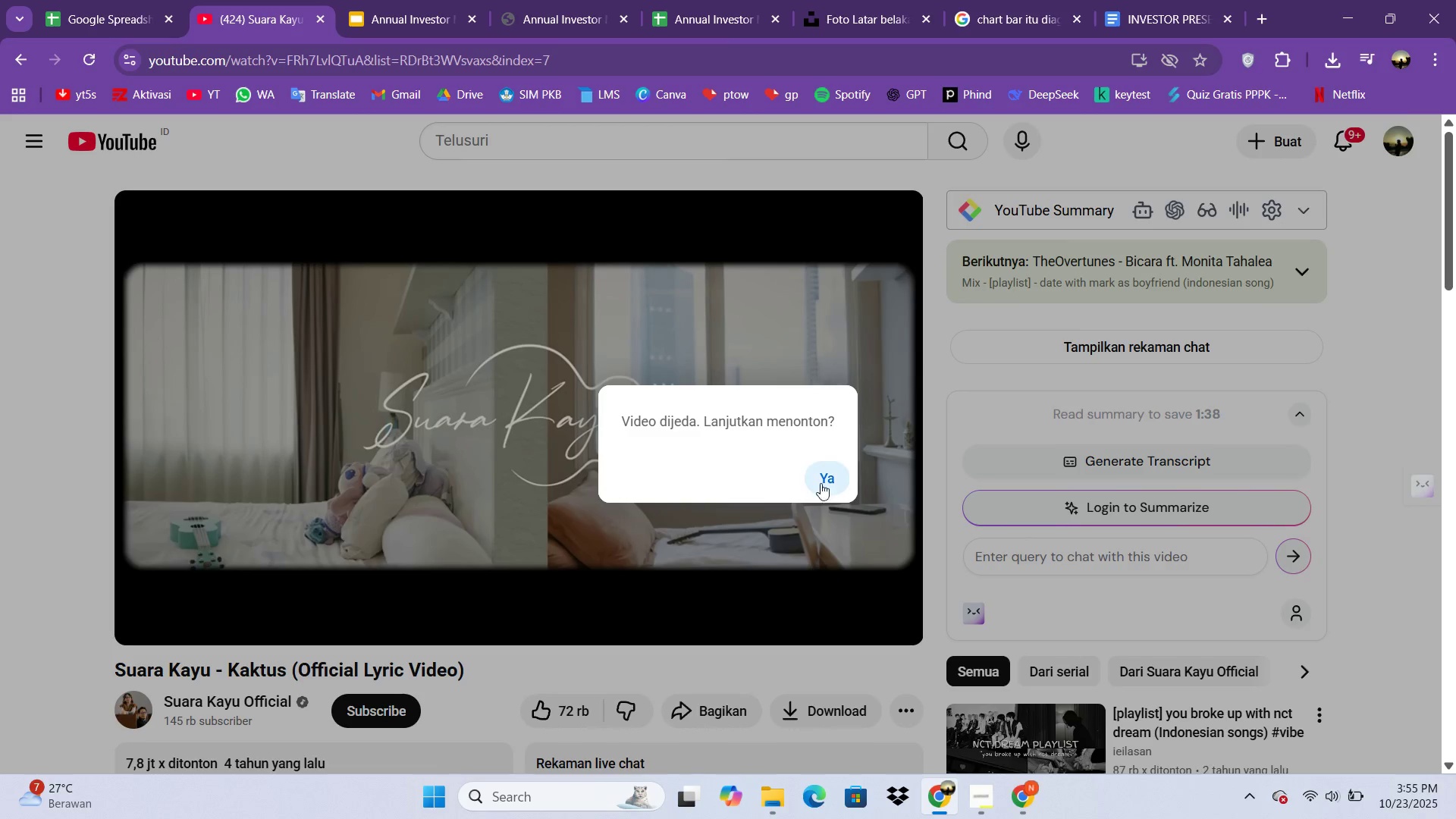 
left_click([833, 479])
 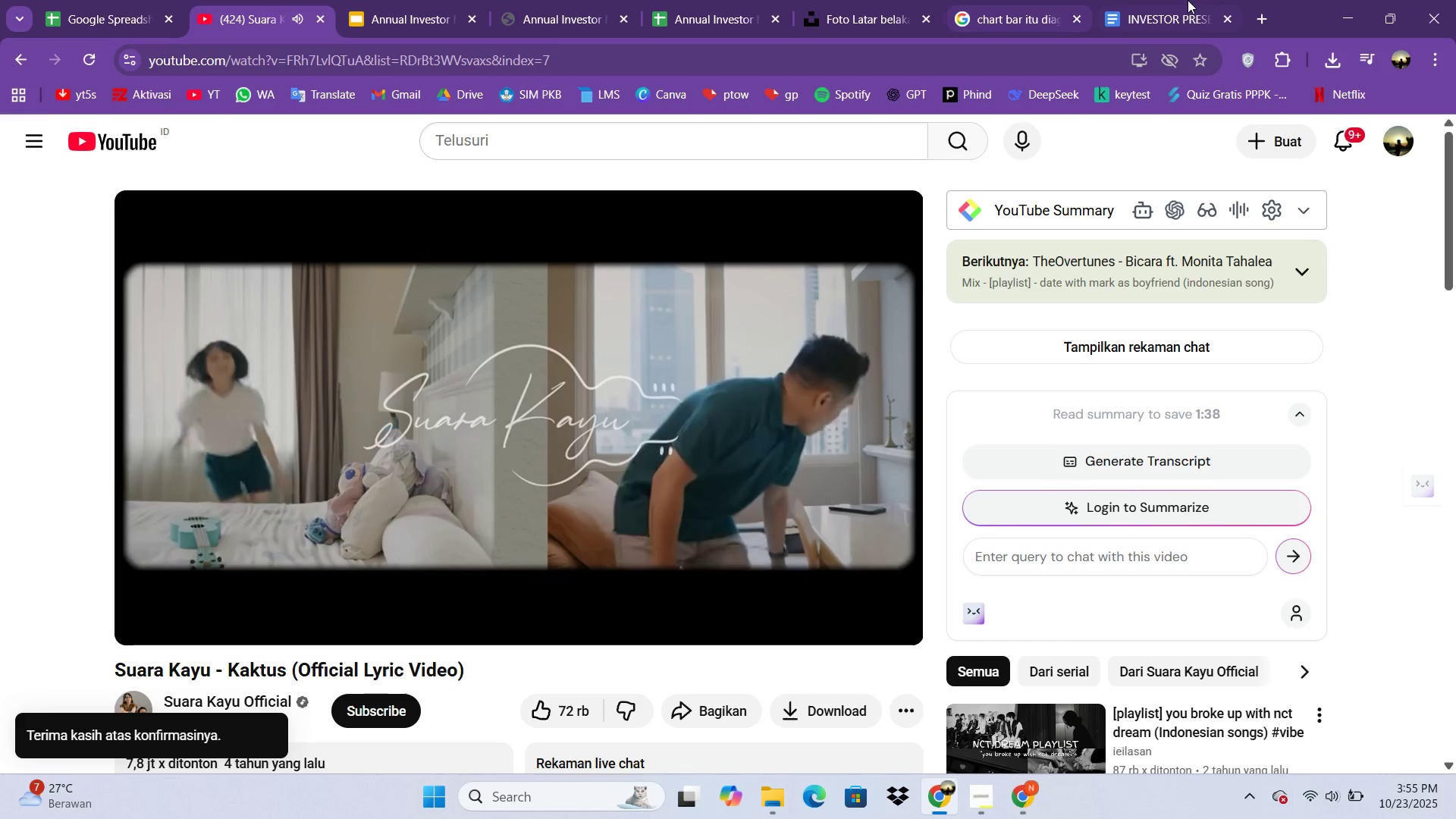 
left_click([1188, 0])
 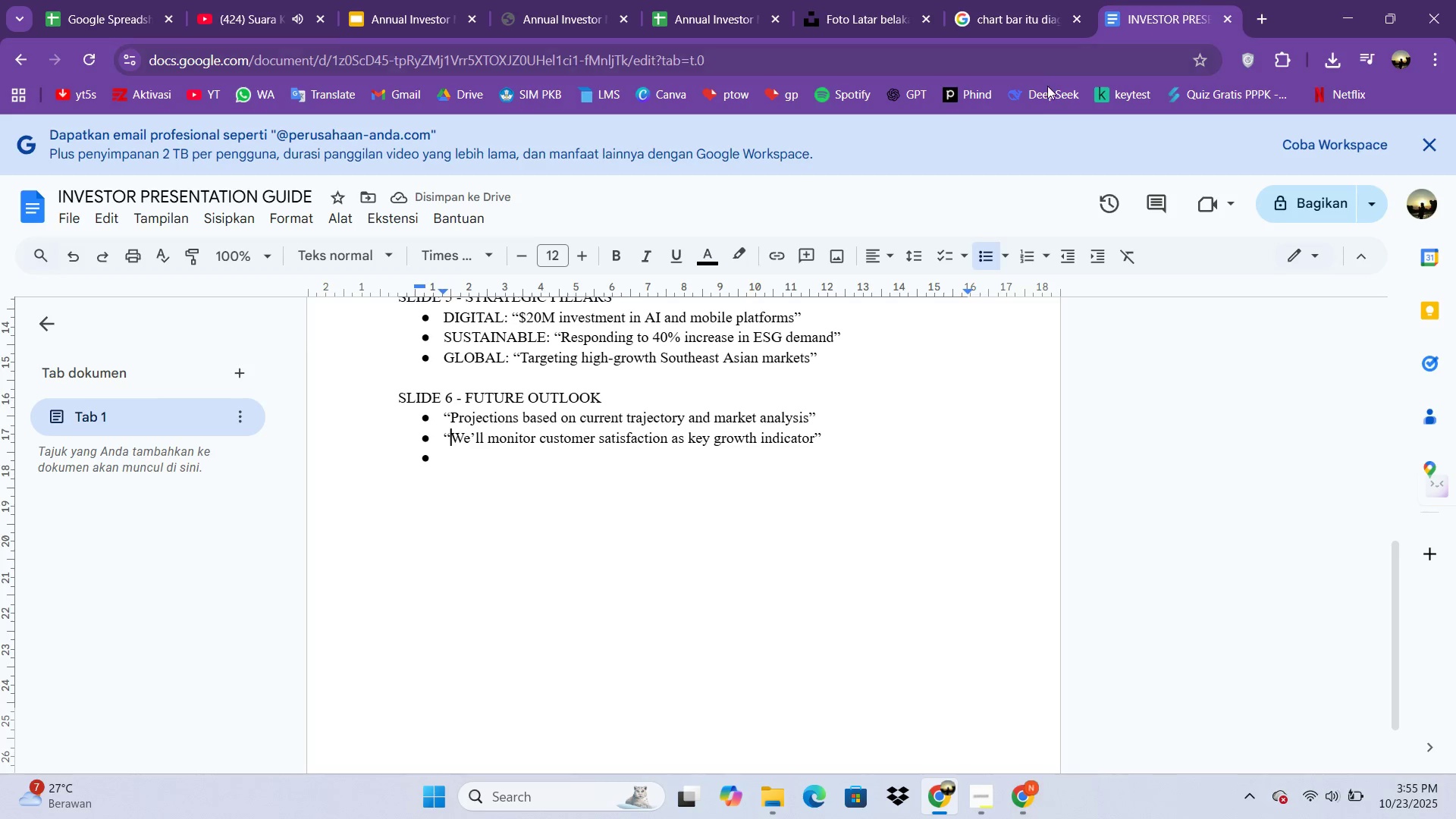 
mouse_move([1029, 98])
 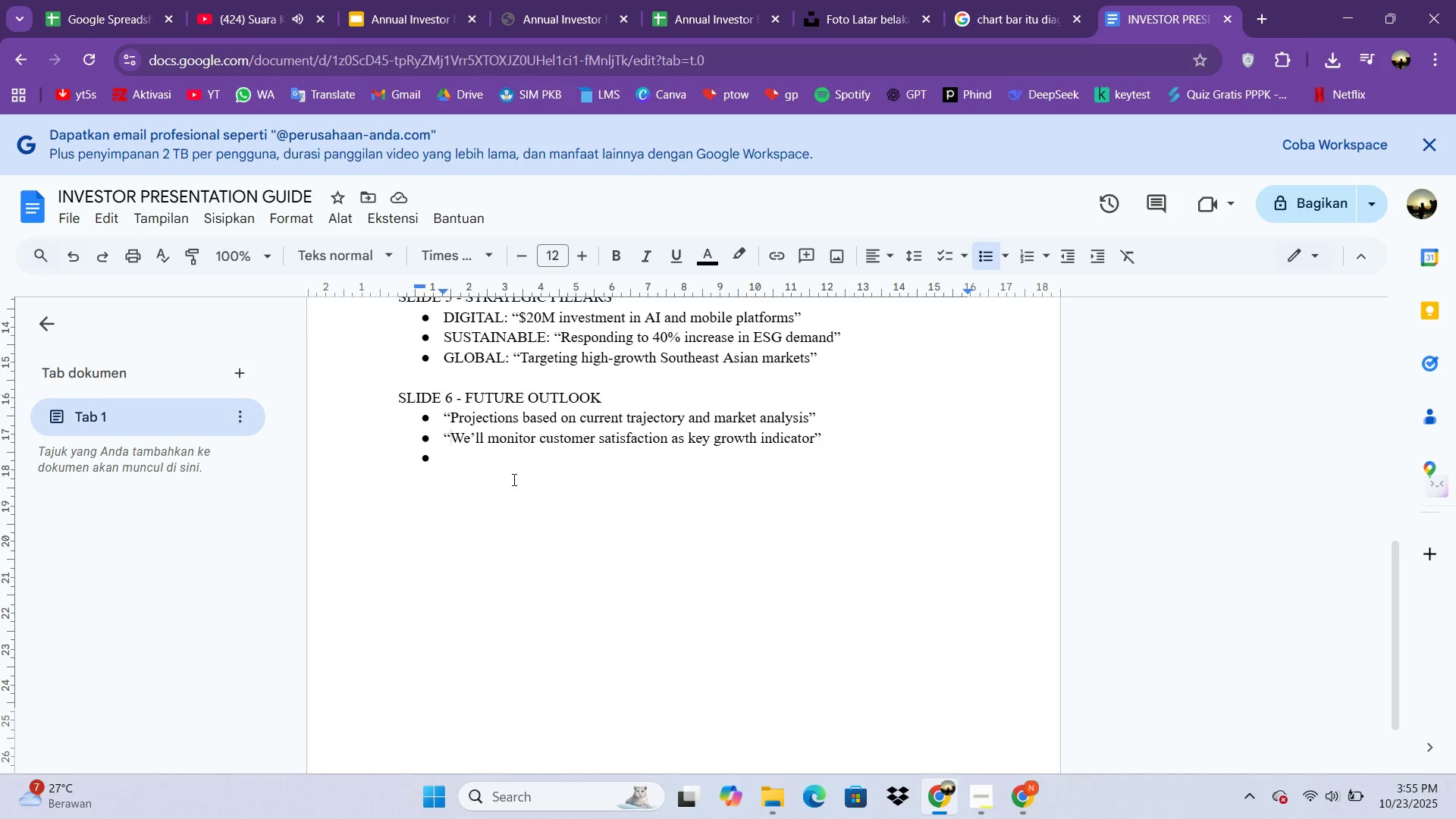 
left_click([519, 474])
 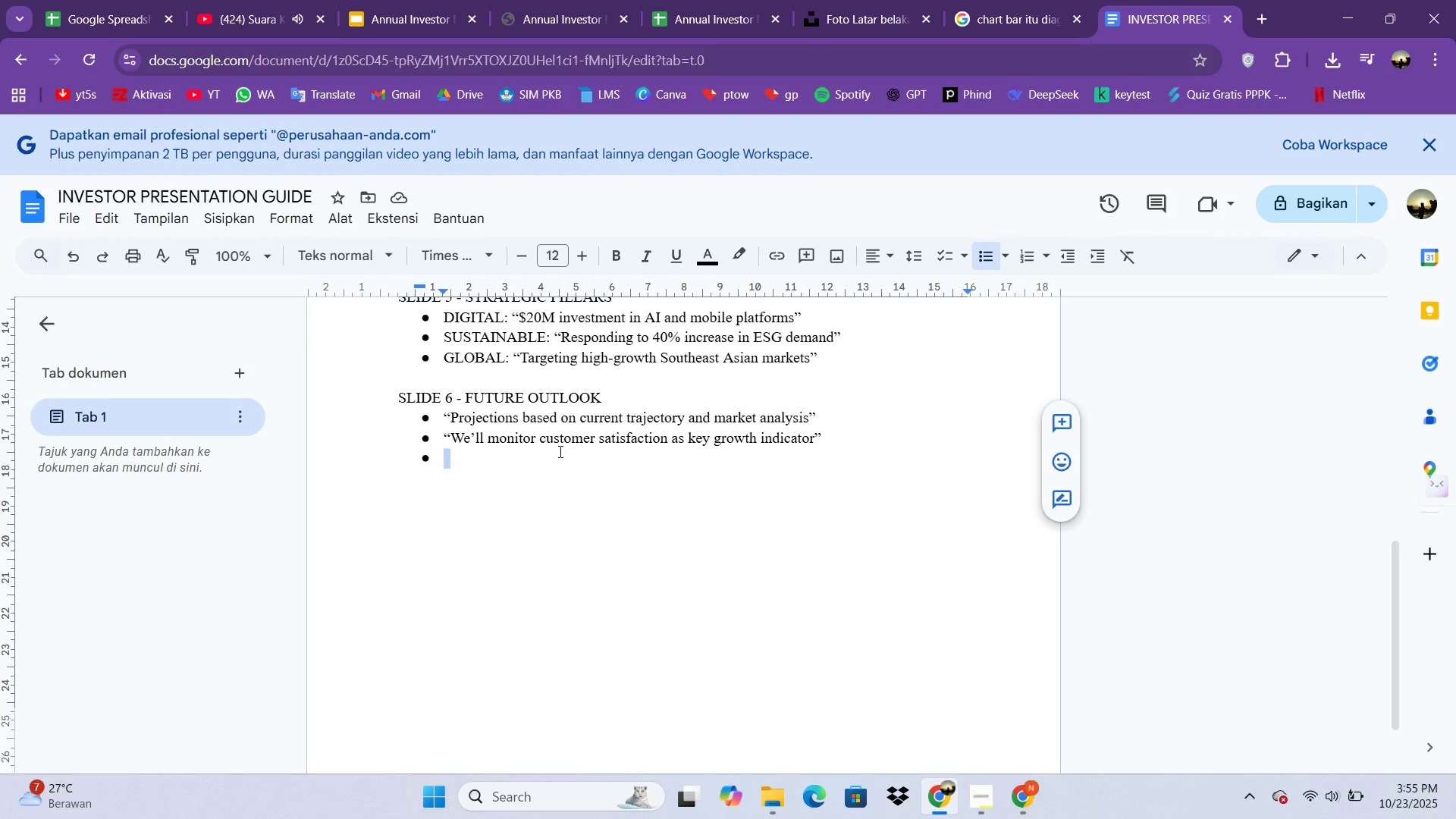 
left_click([554, 454])
 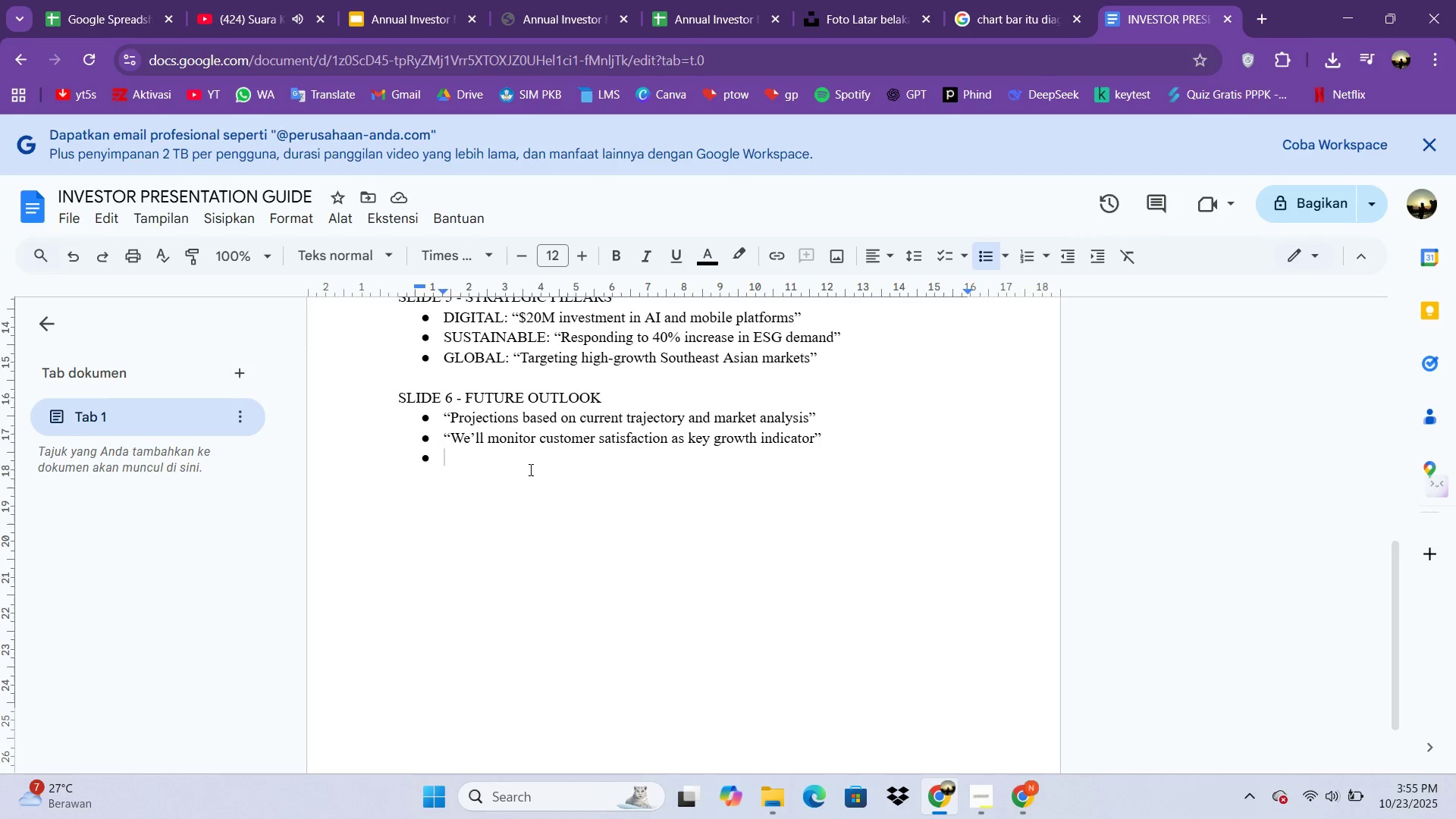 
scroll: coordinate [539, 450], scroll_direction: up, amount: 10.0
 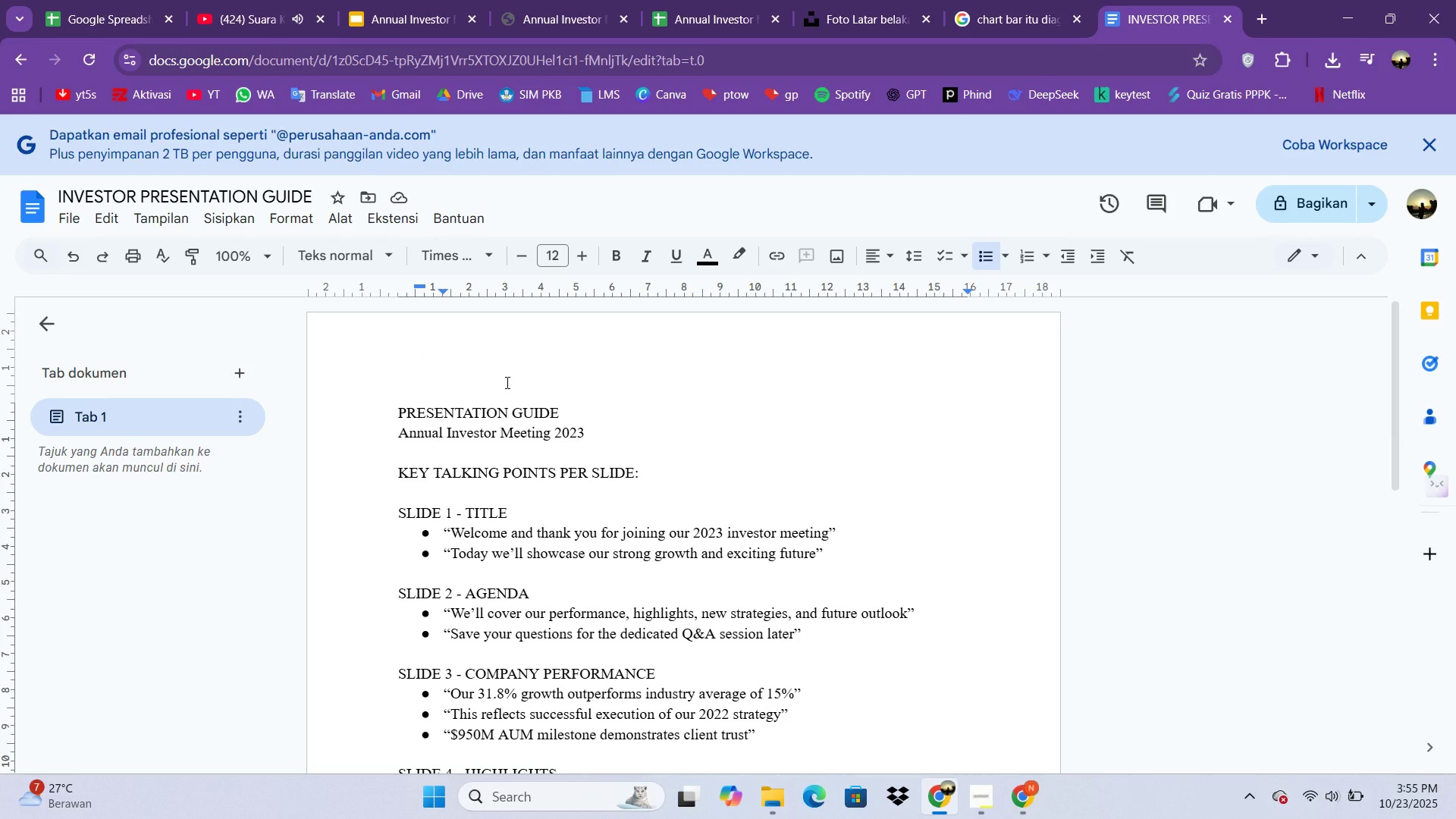 
key(Control+A)
 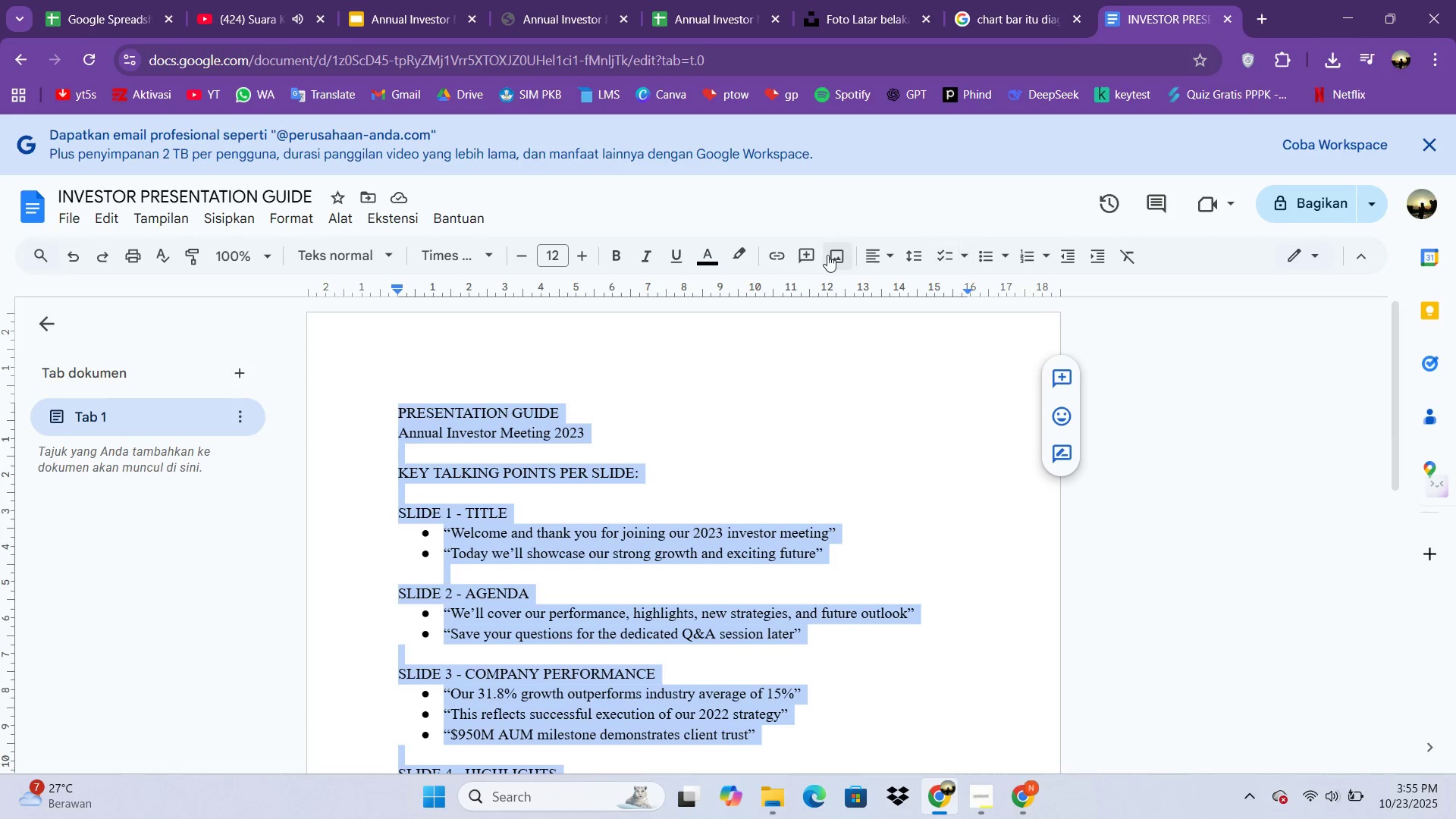 
left_click([884, 245])
 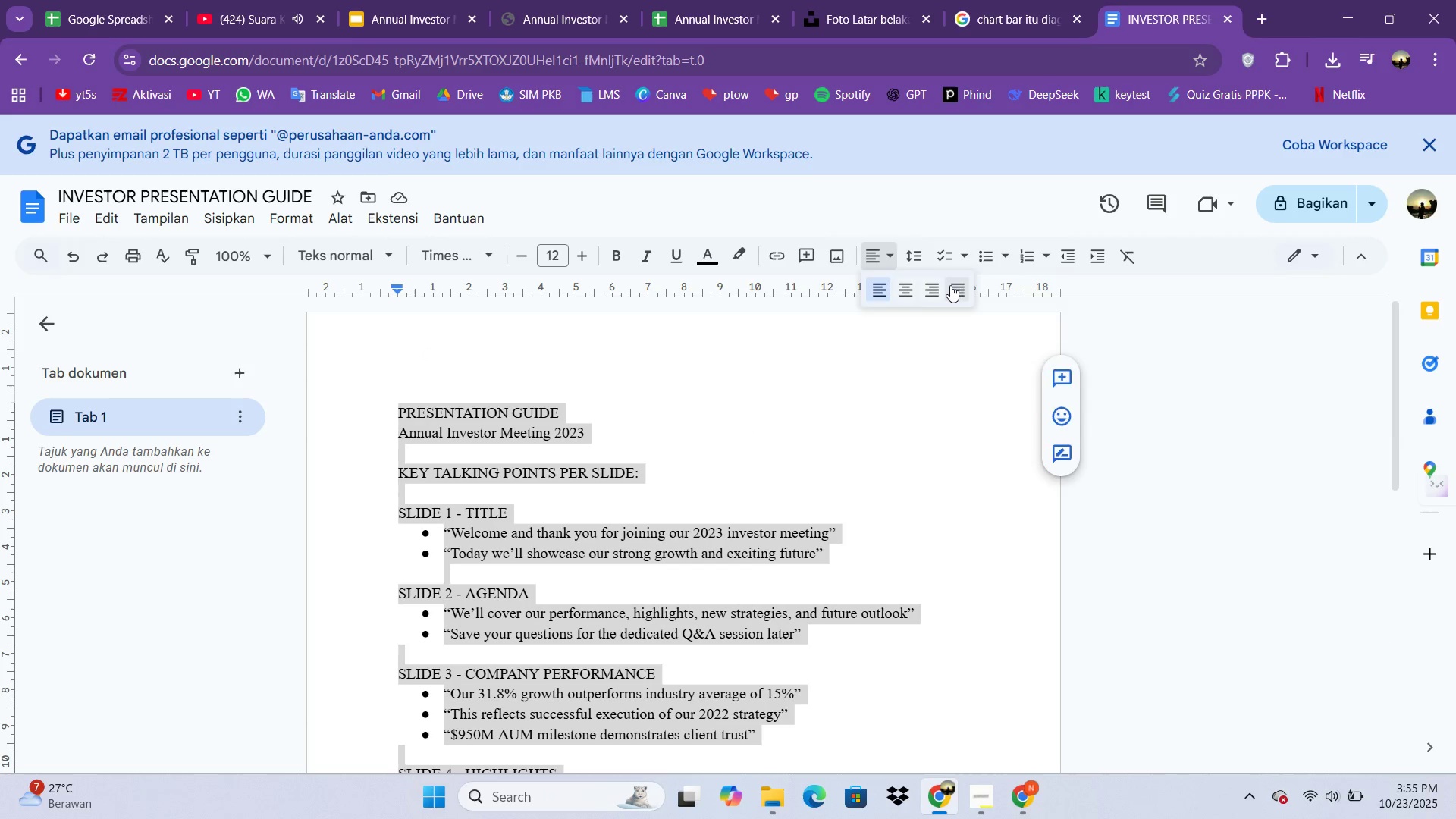 
double_click([950, 285])
 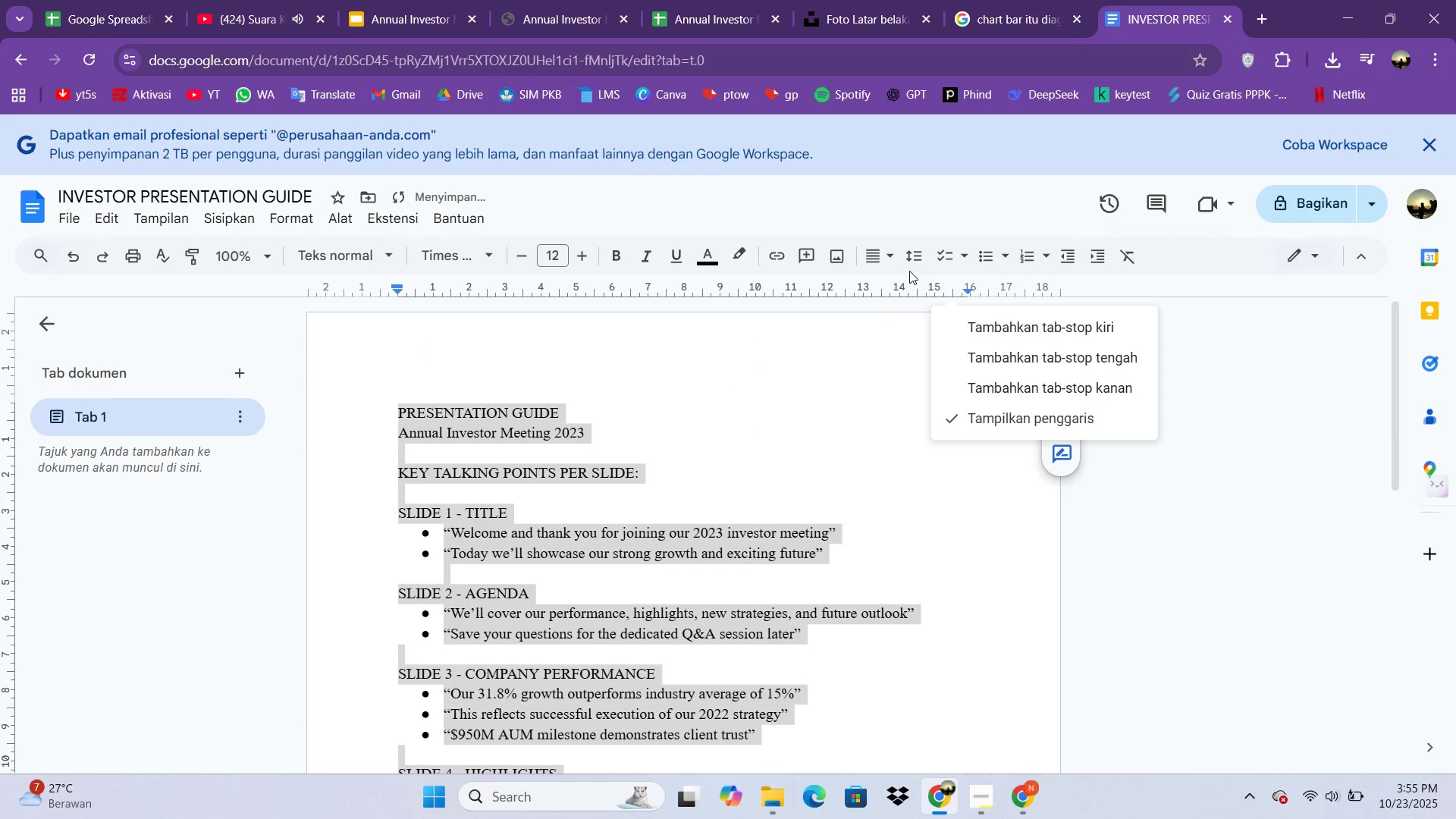 
left_click([896, 263])
 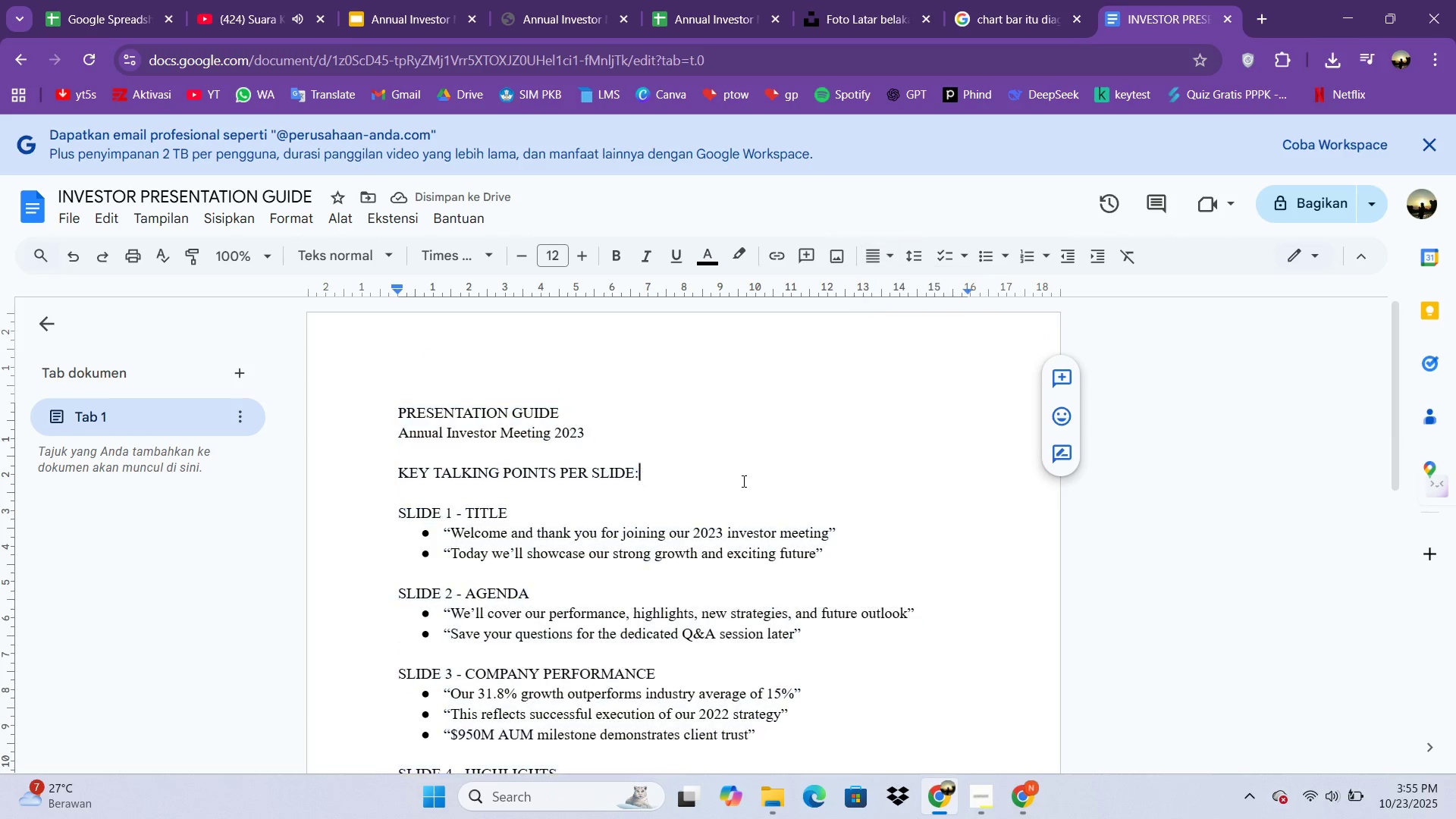 
left_click([745, 481])
 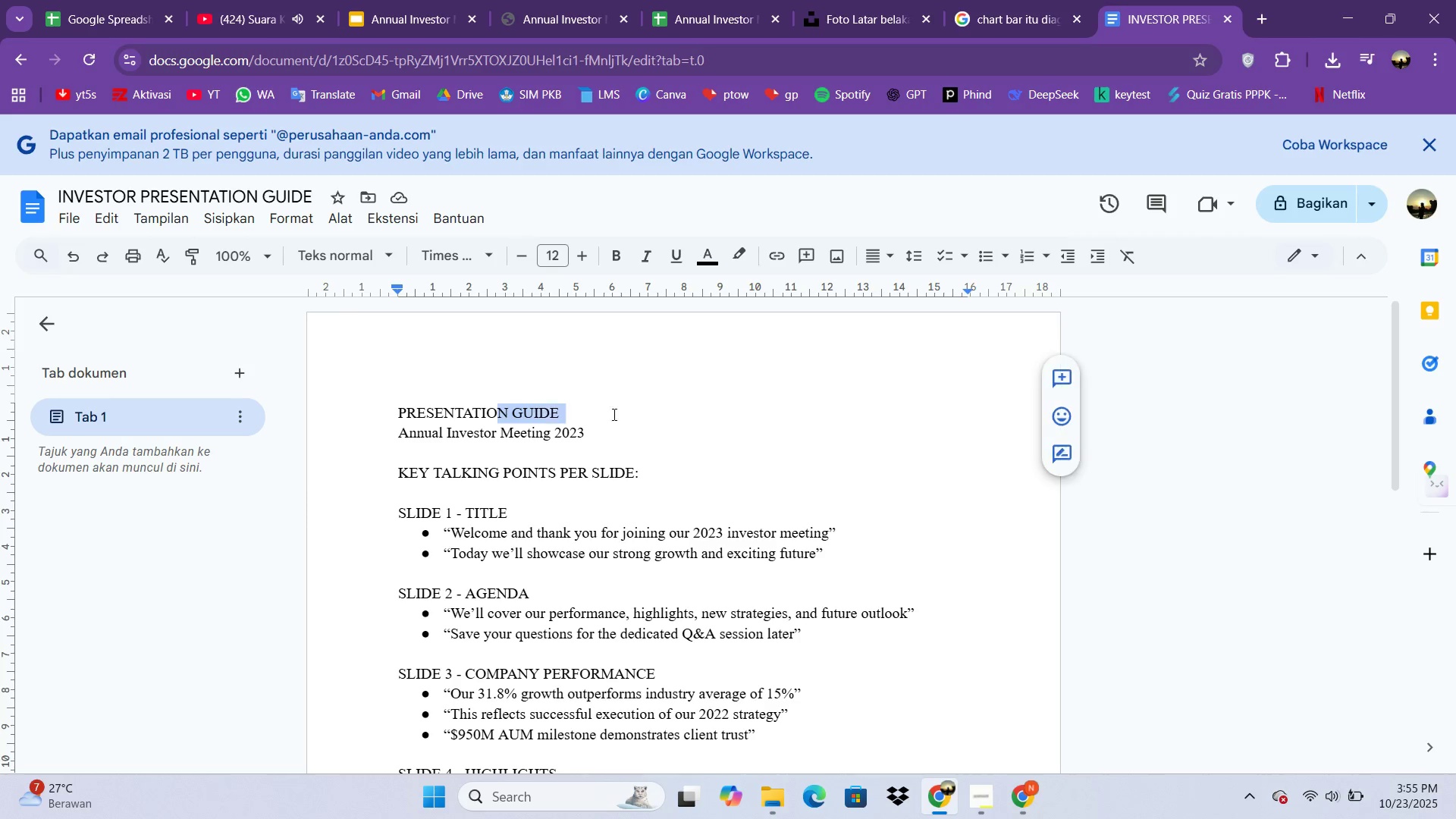 
left_click([642, 428])
 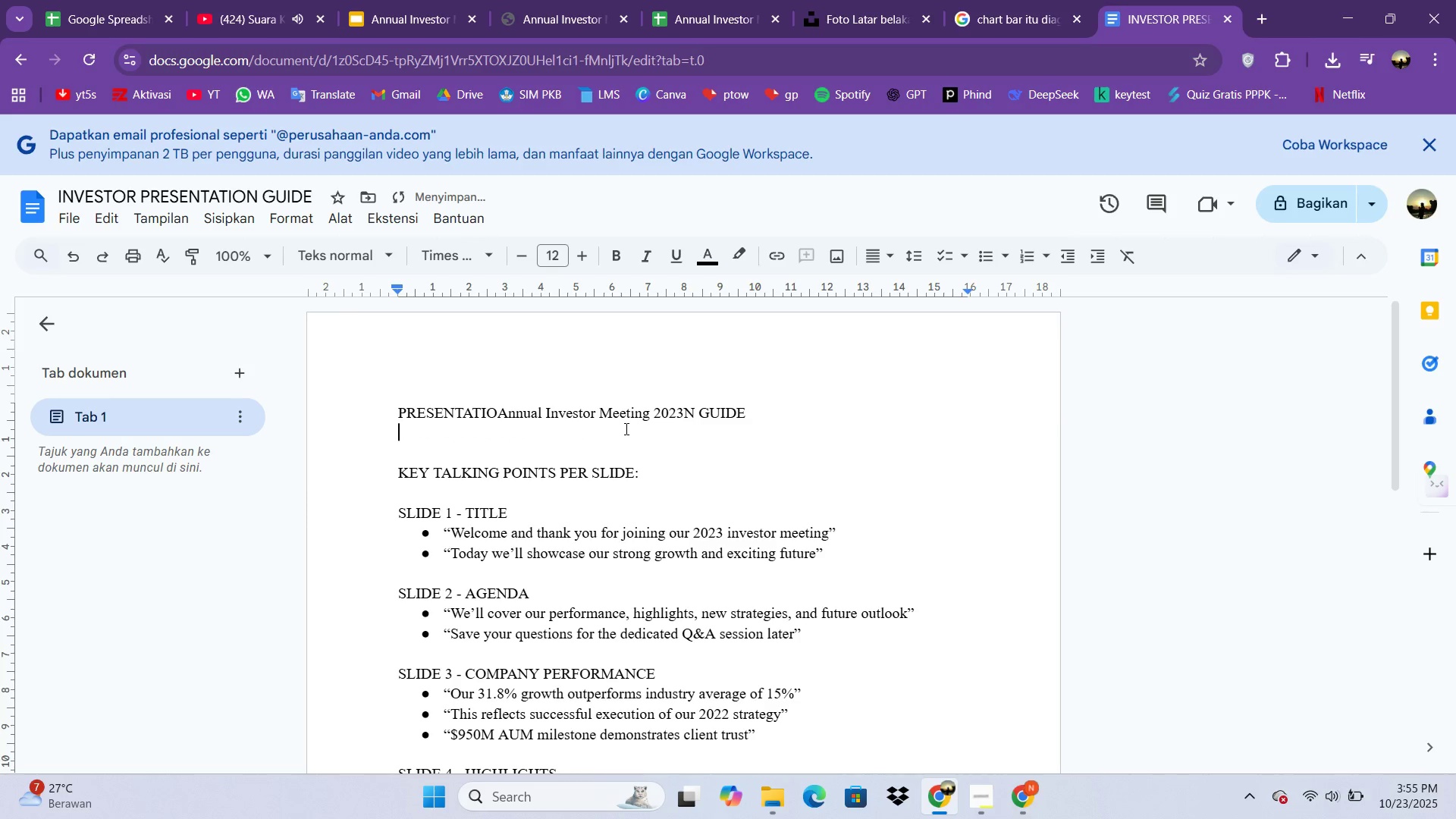 
key(Control+Z)
 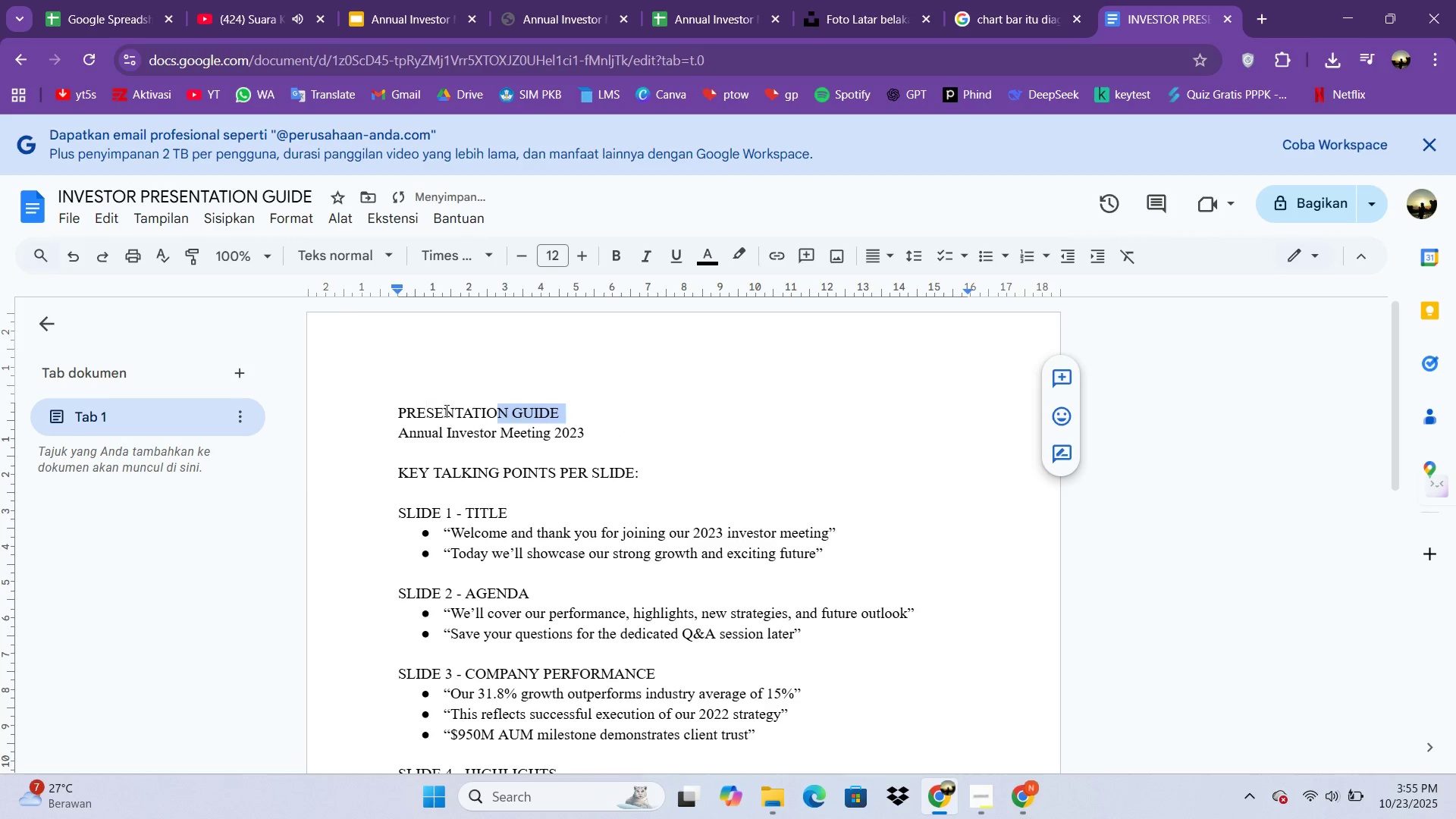 
left_click([445, 410])
 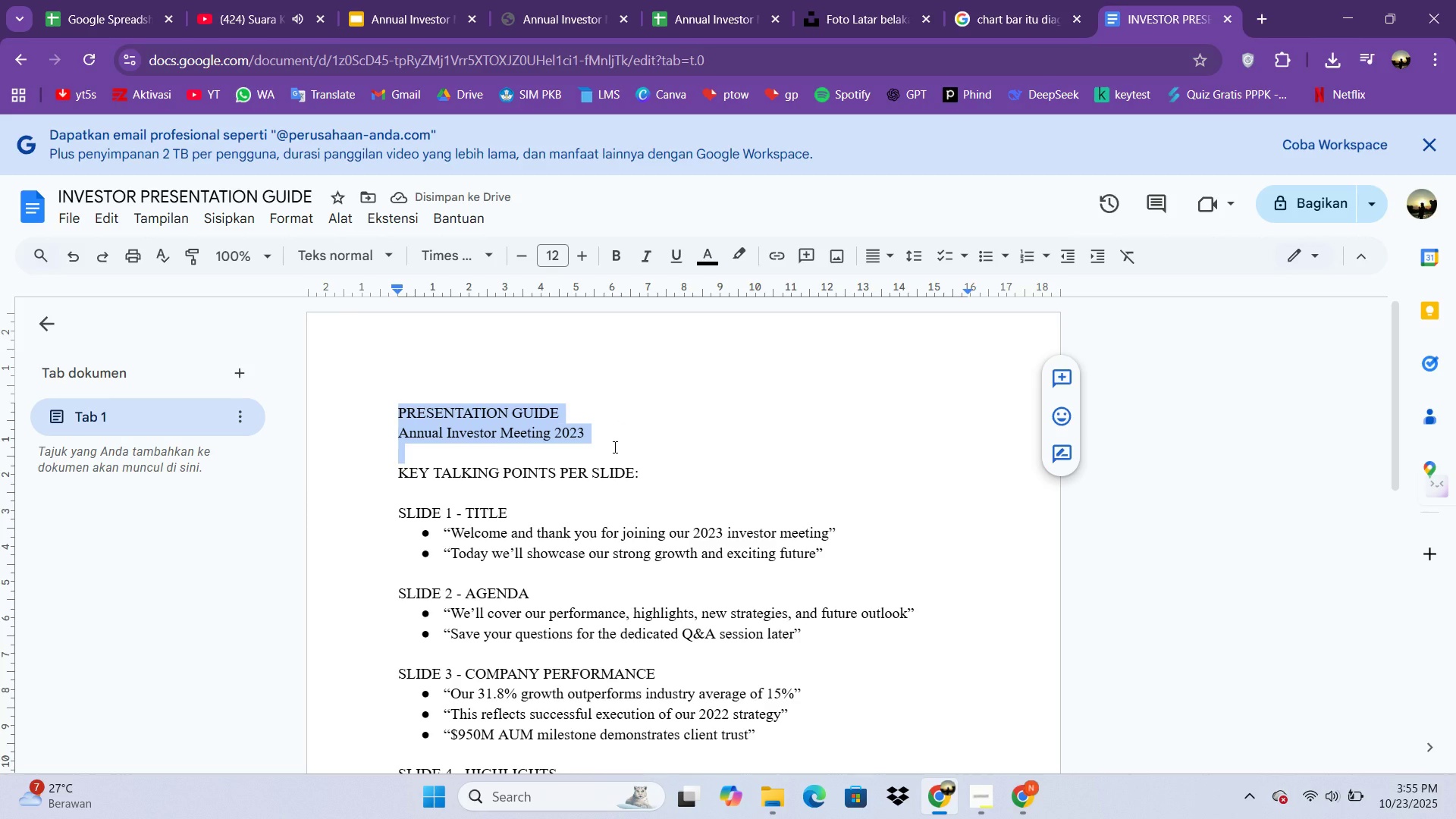 
key(Control+B)
 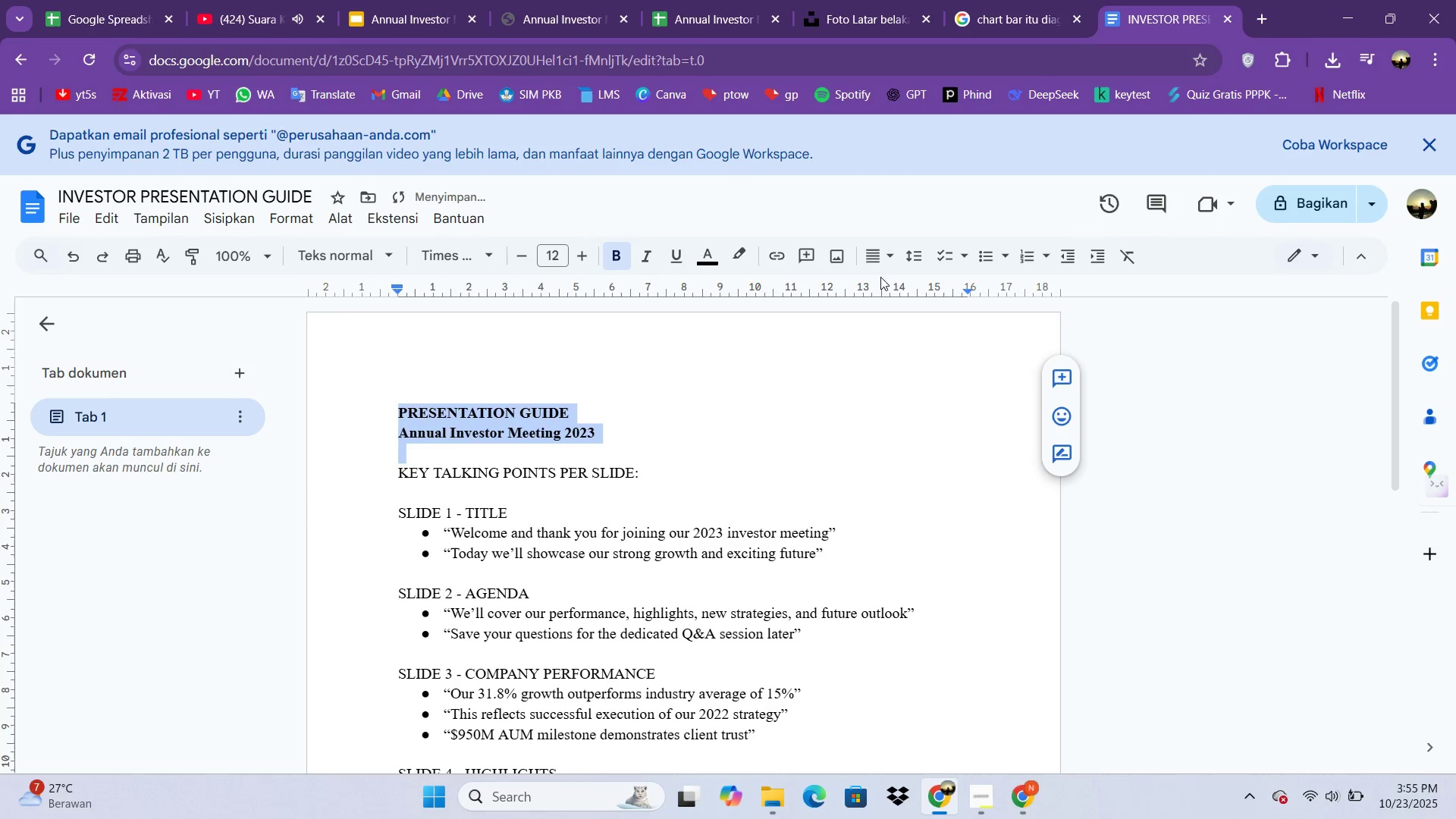 
double_click([883, 262])
 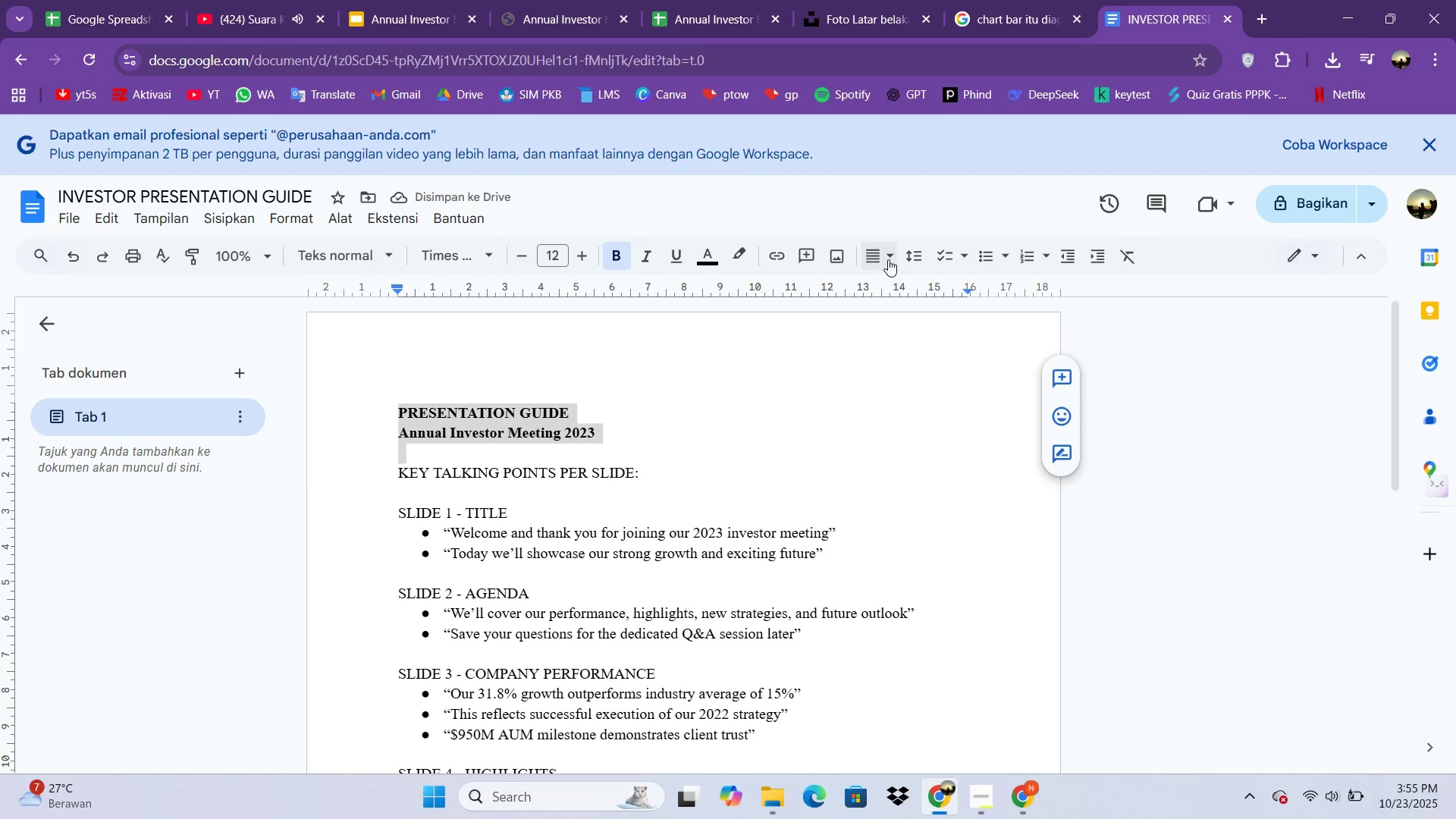 
left_click([888, 259])
 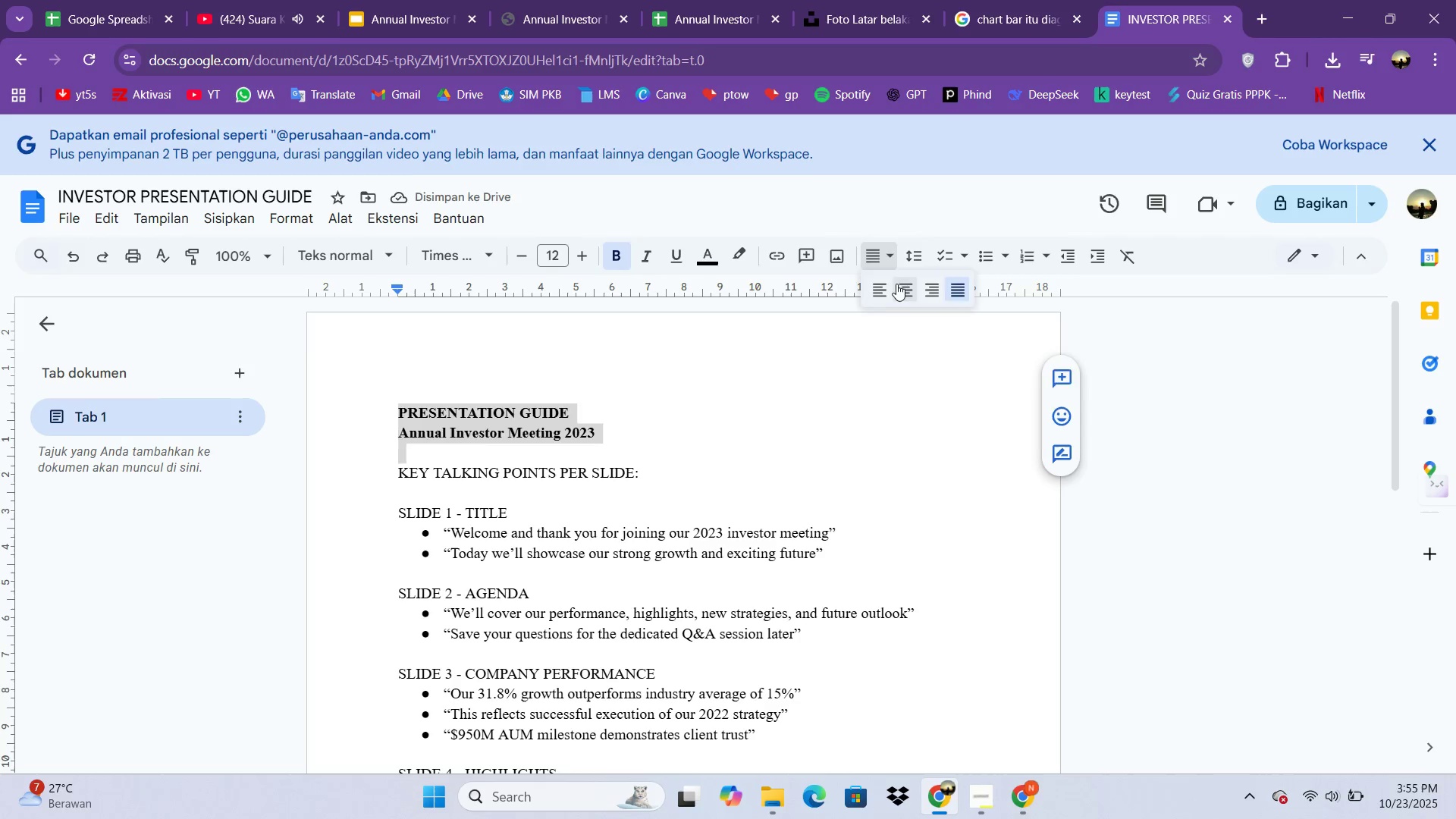 
double_click([896, 284])
 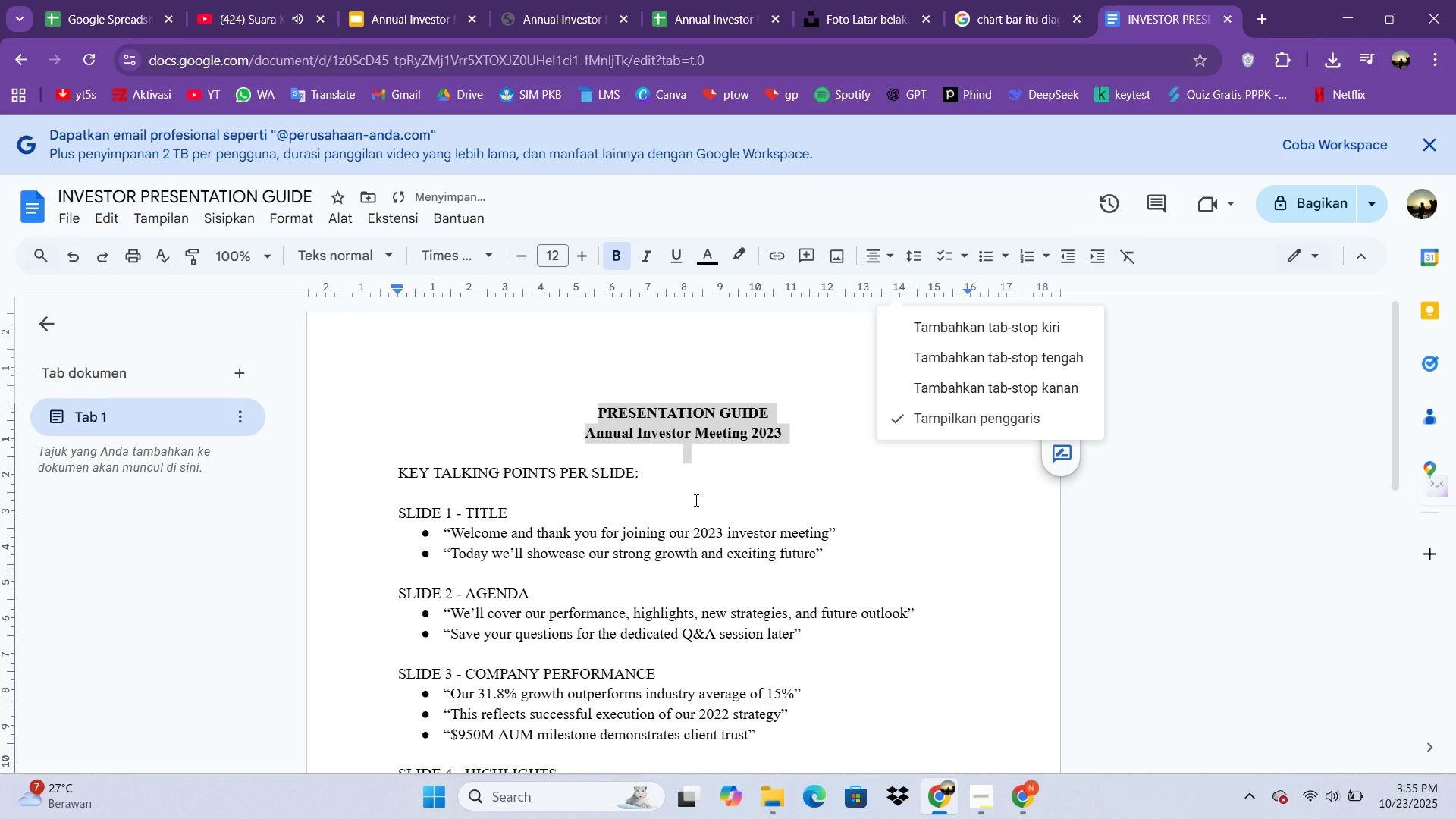 
scroll: coordinate [695, 500], scroll_direction: up, amount: 1.0
 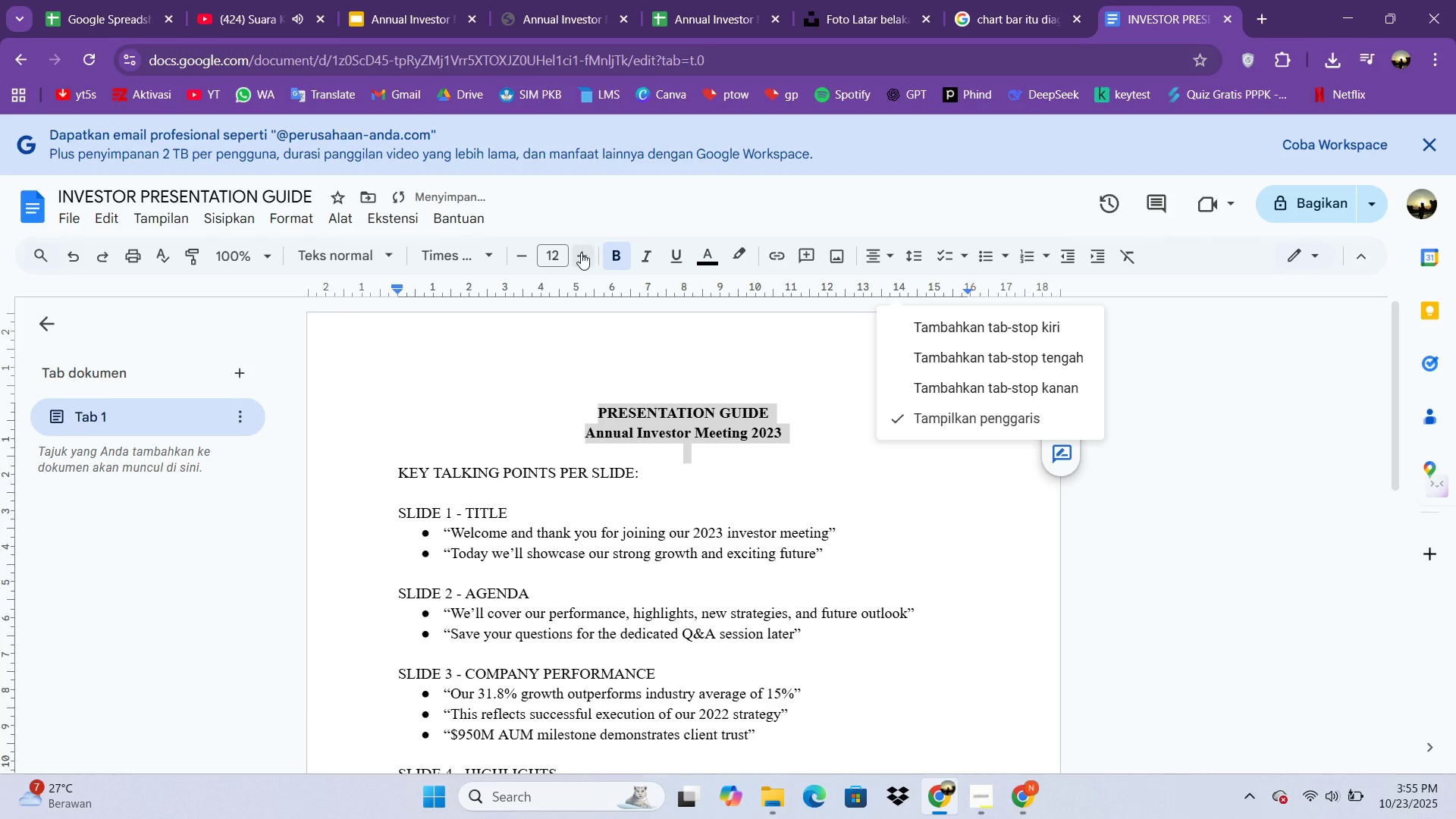 
left_click([581, 253])
 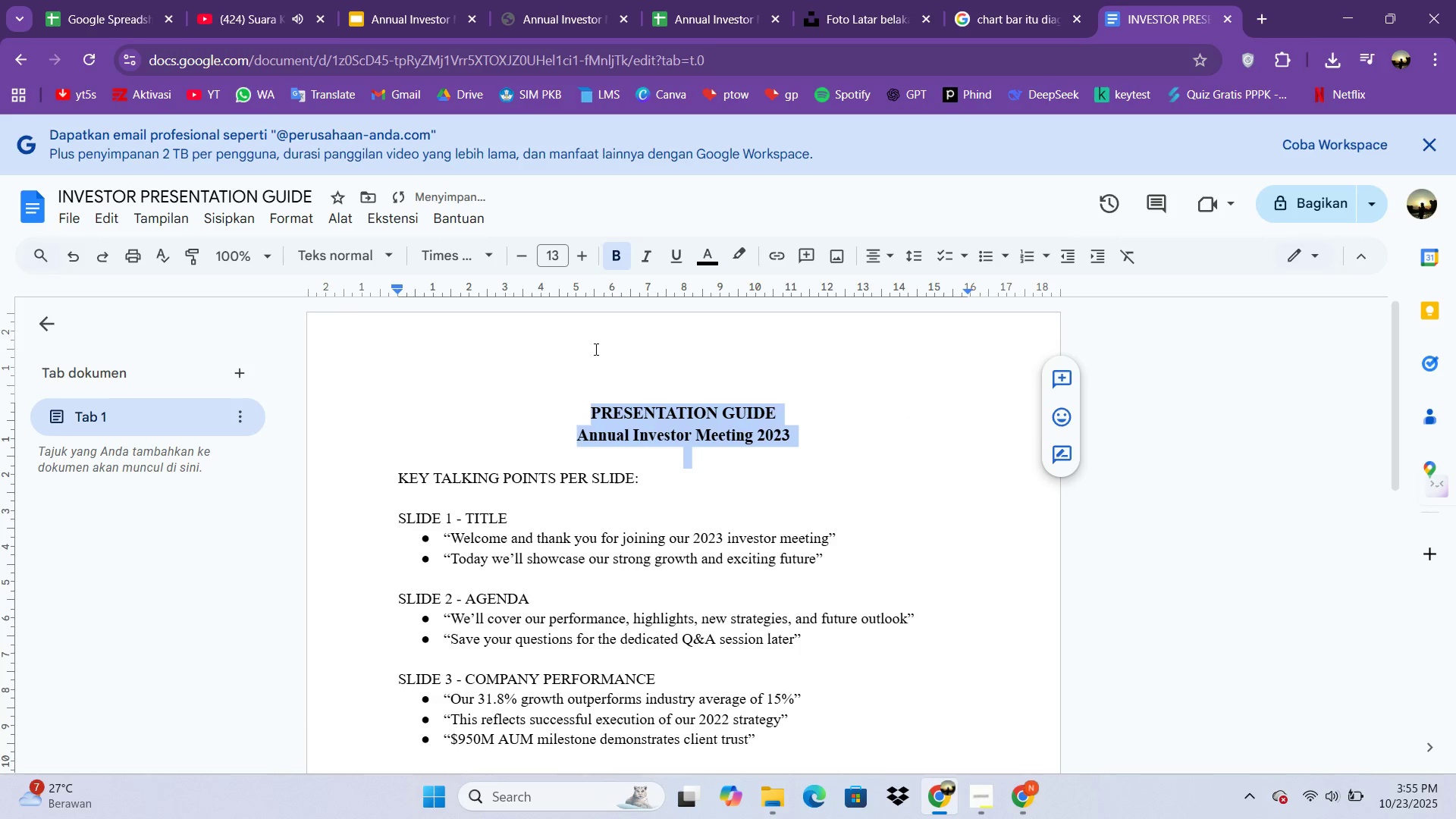 
scroll: coordinate [595, 352], scroll_direction: none, amount: 0.0
 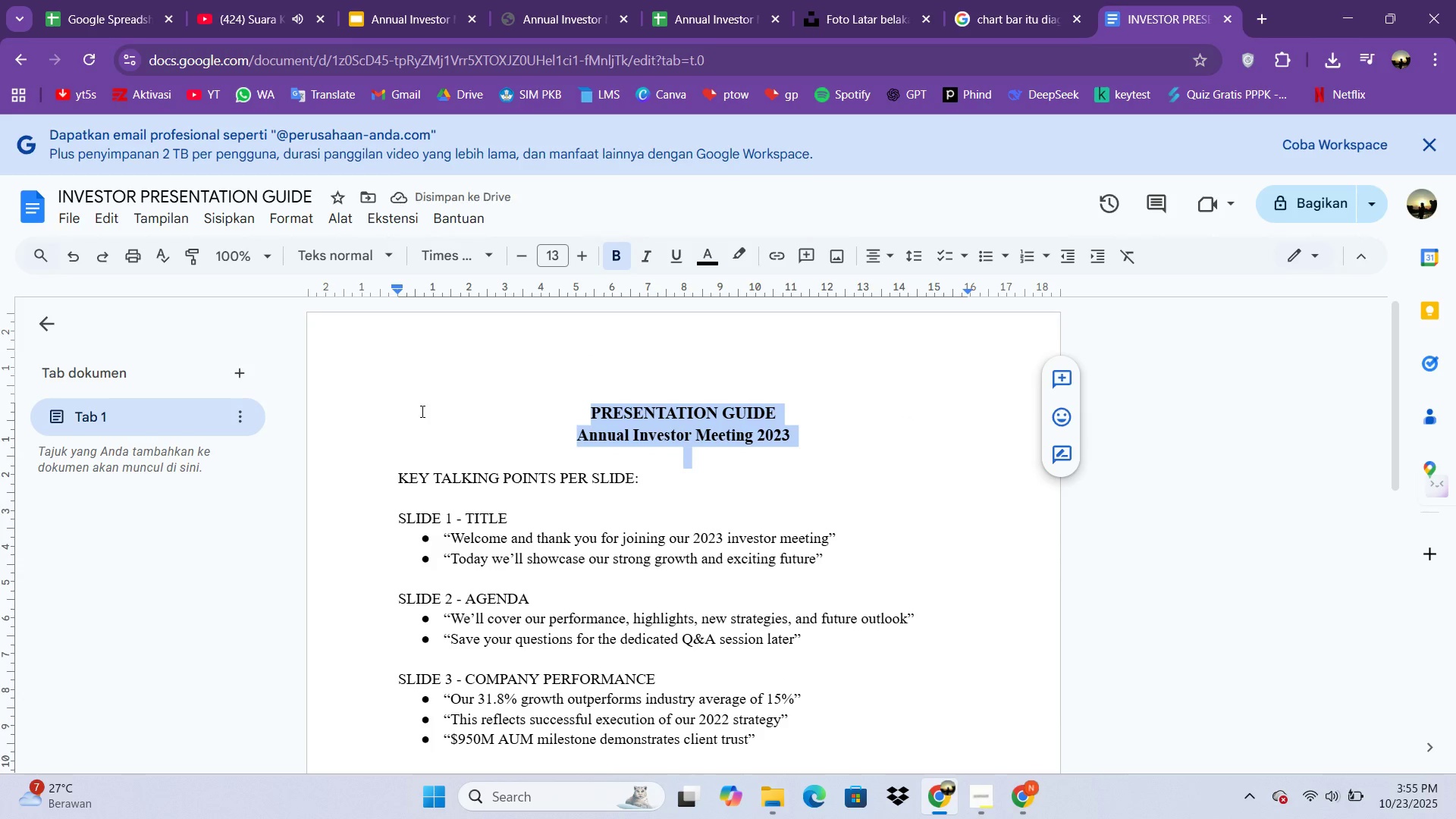 
scroll: coordinate [421, 411], scroll_direction: down, amount: 7.0
 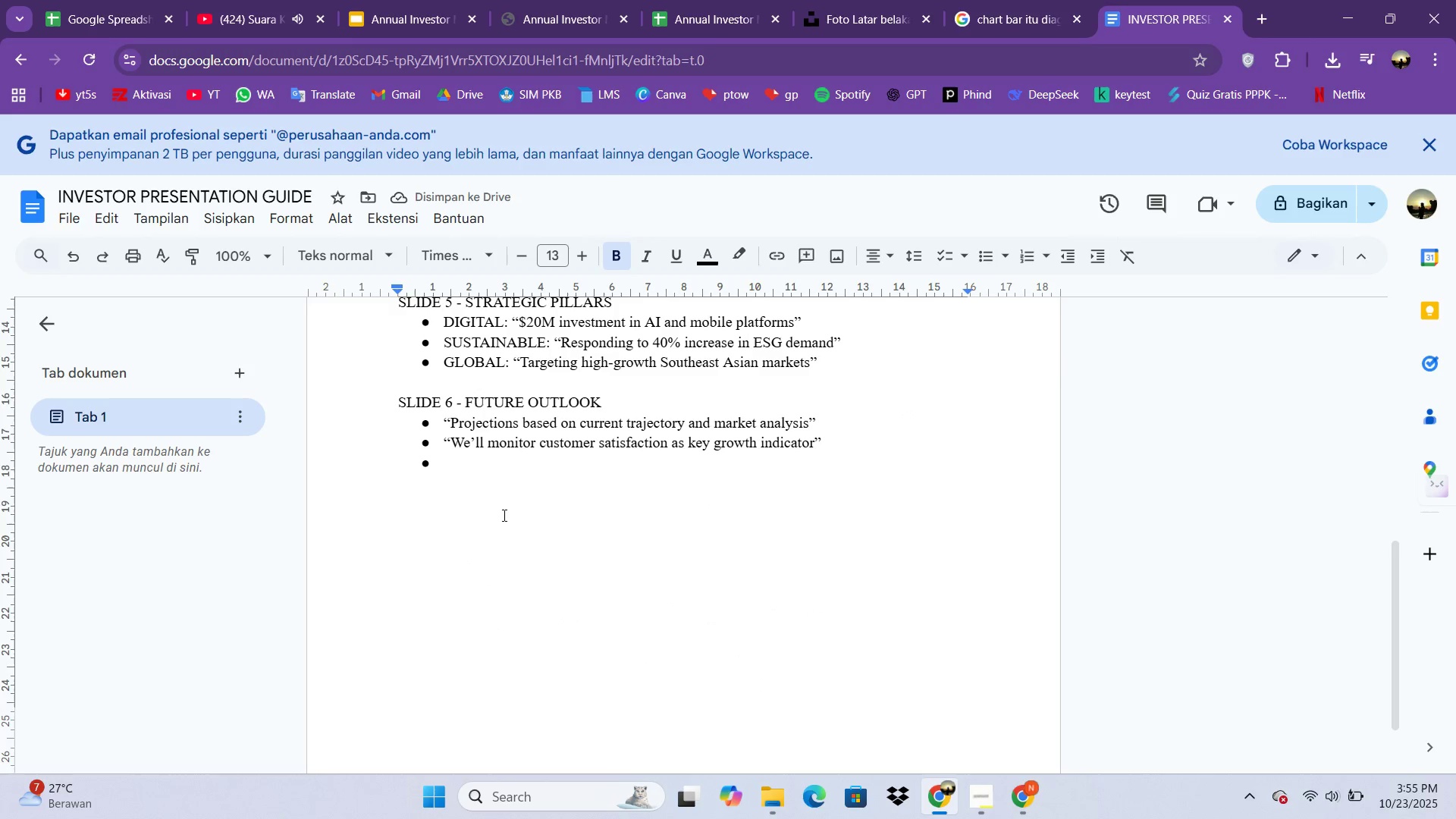 
left_click([503, 515])
 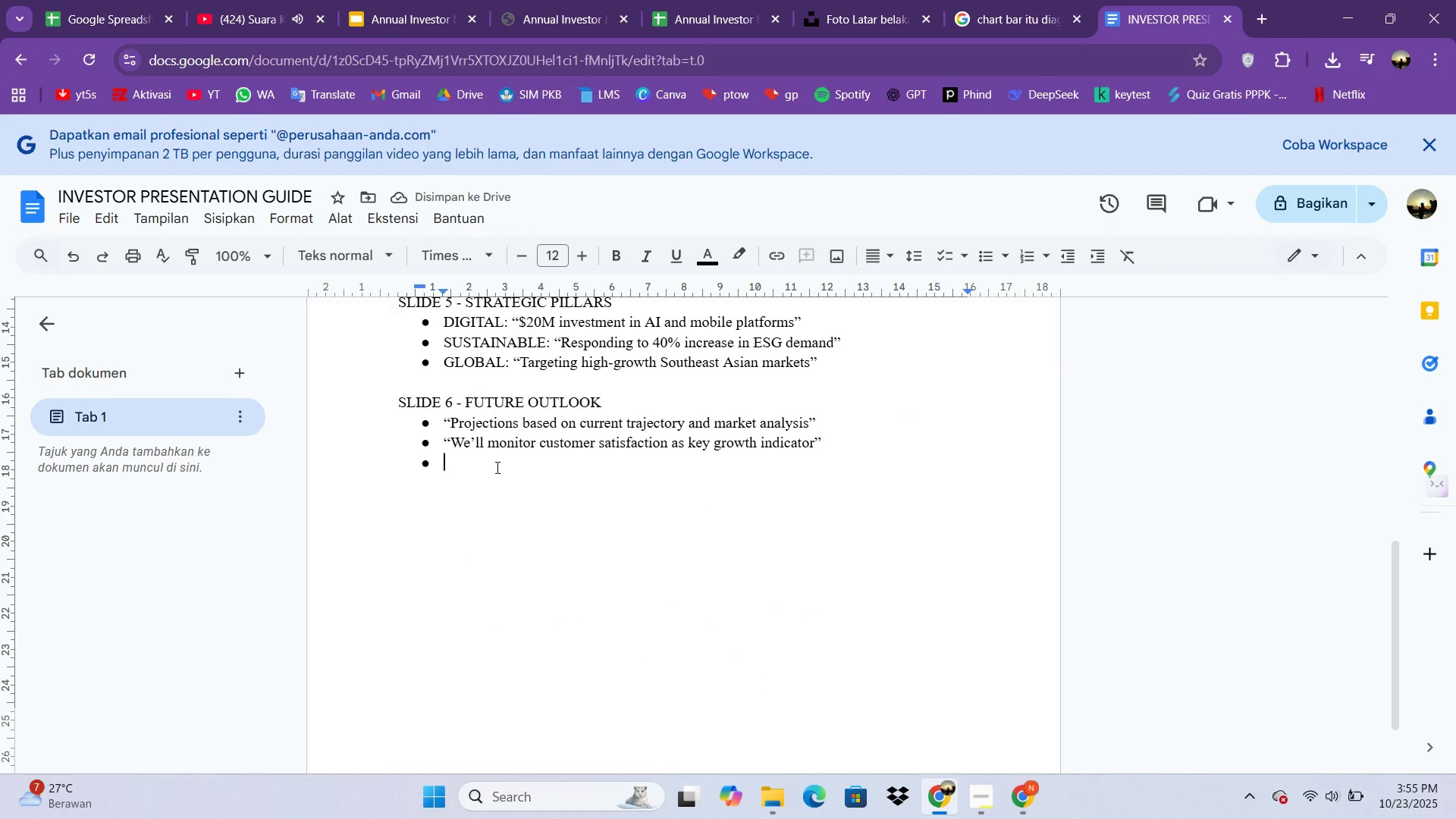 
left_click([496, 467])
 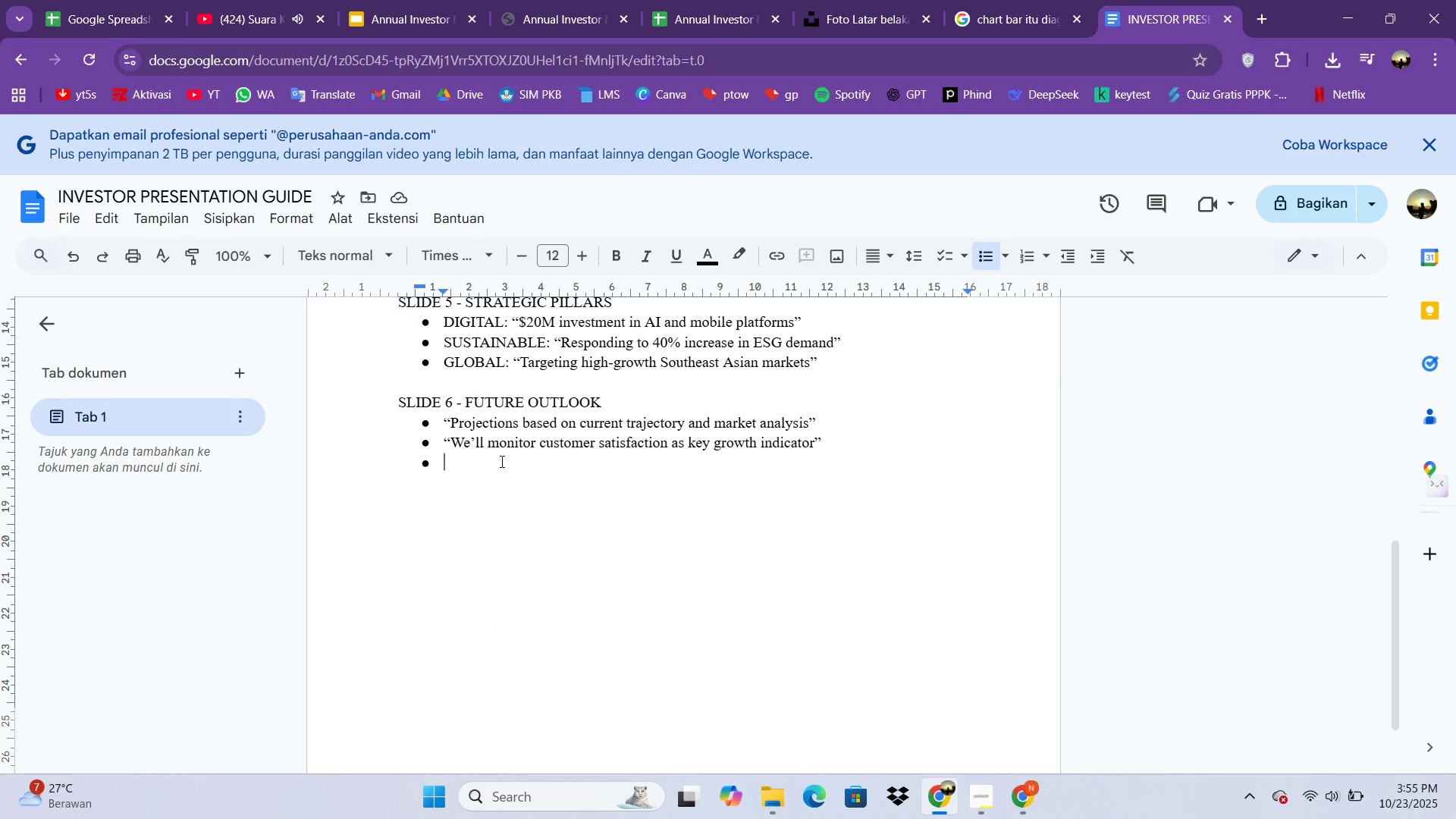 
key(Quote)
 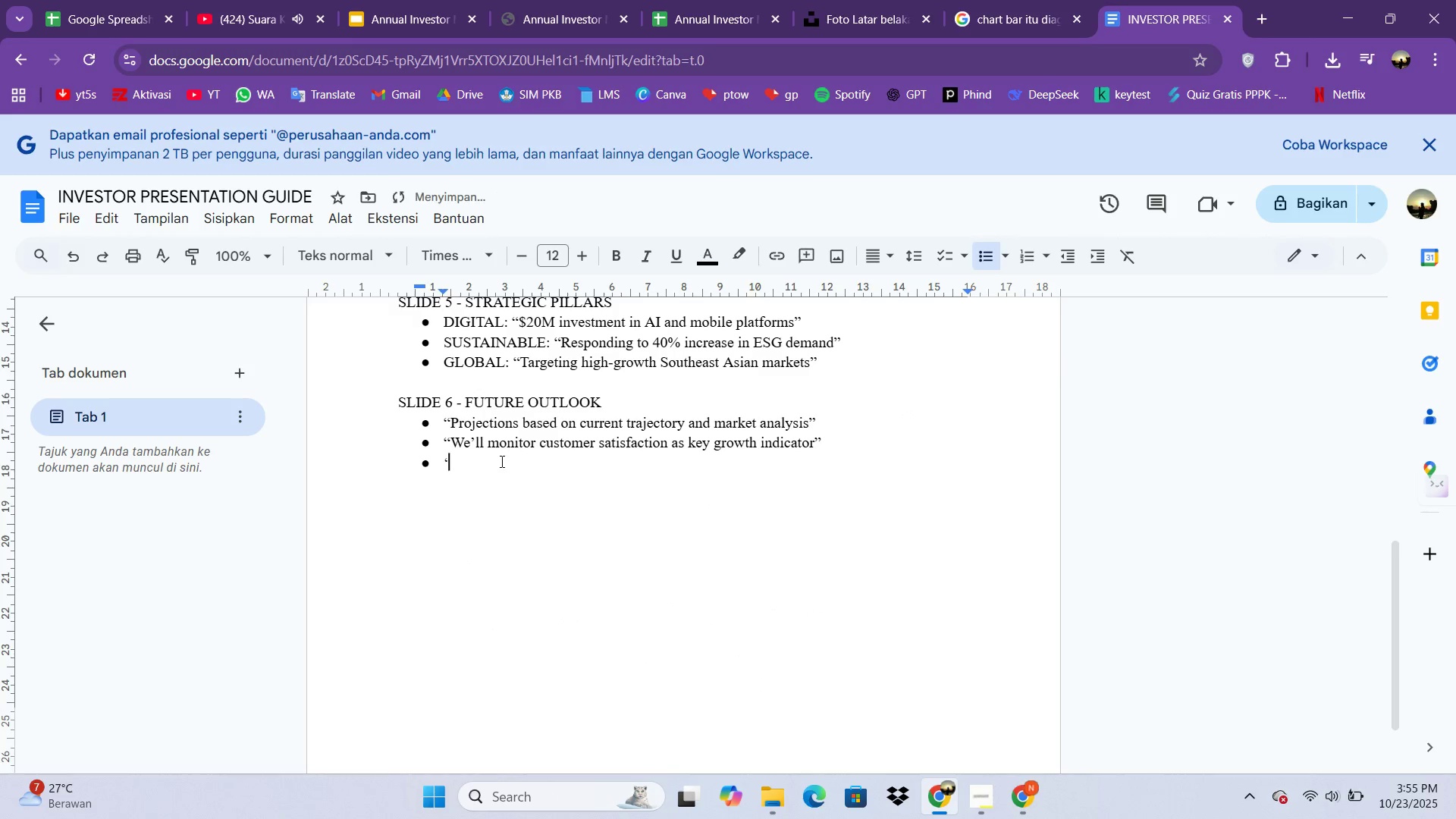 
key(Shift+ShiftLeft)
 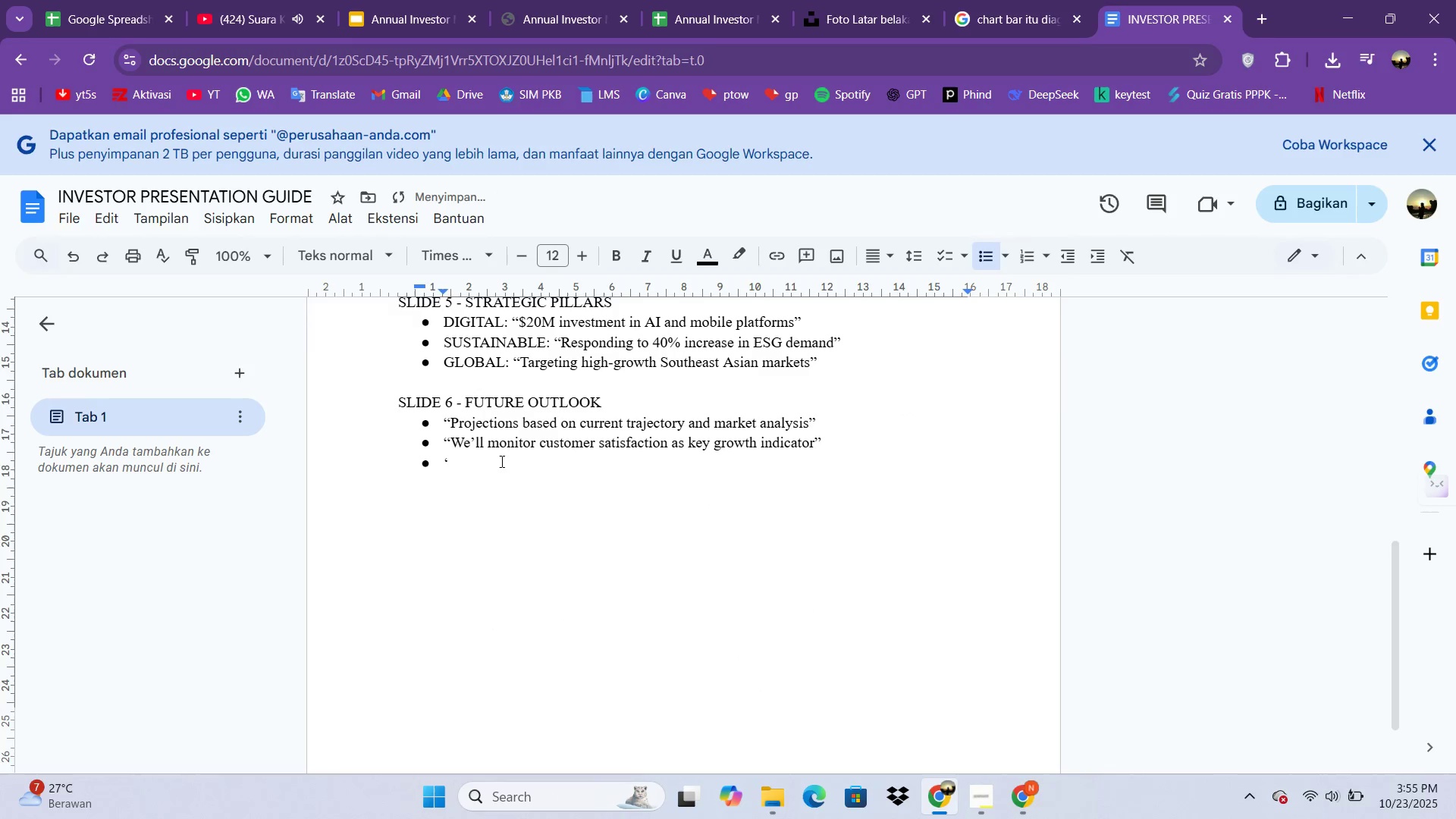 
key(Backspace)
 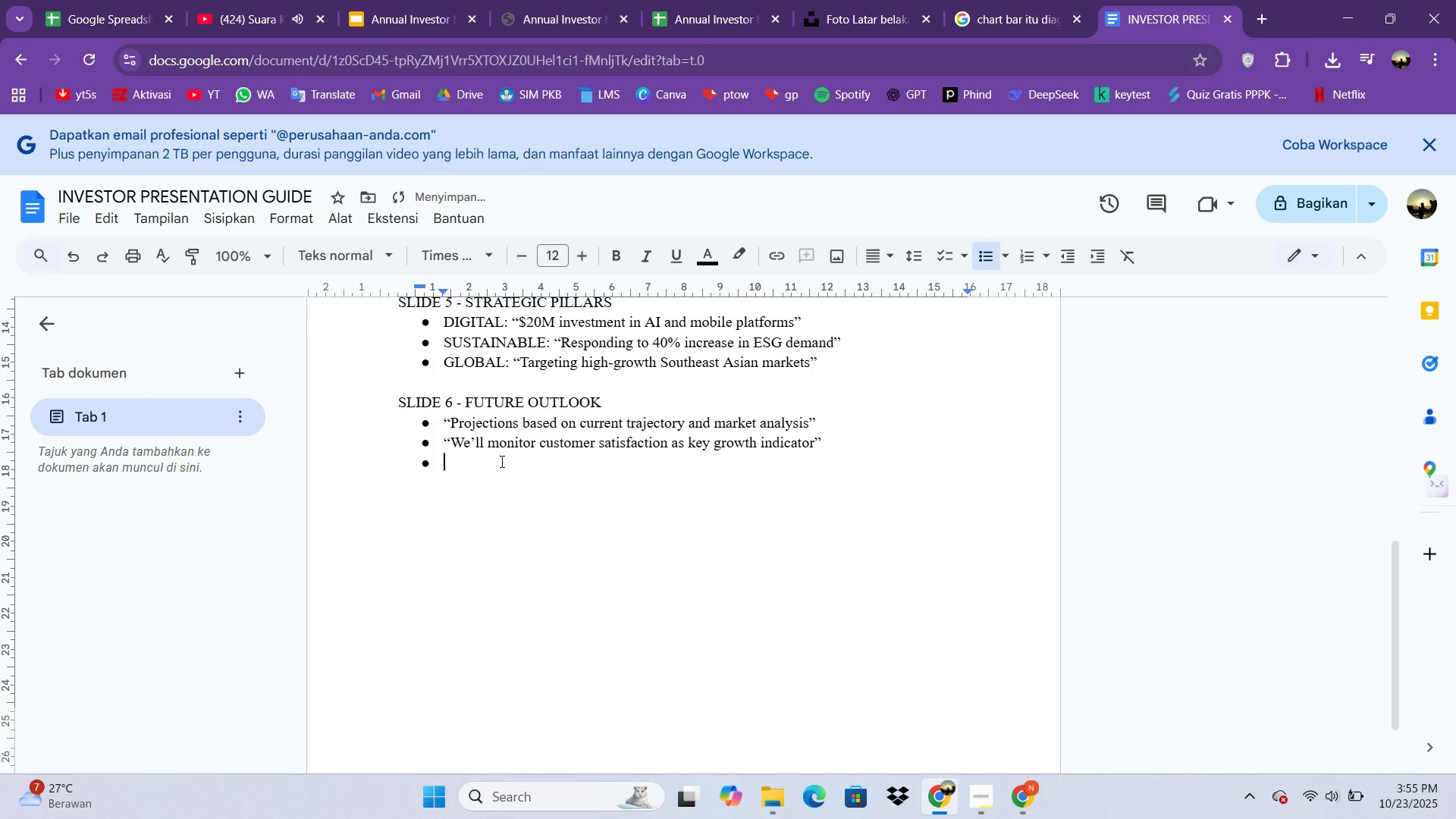 
key(Shift+ShiftLeft)
 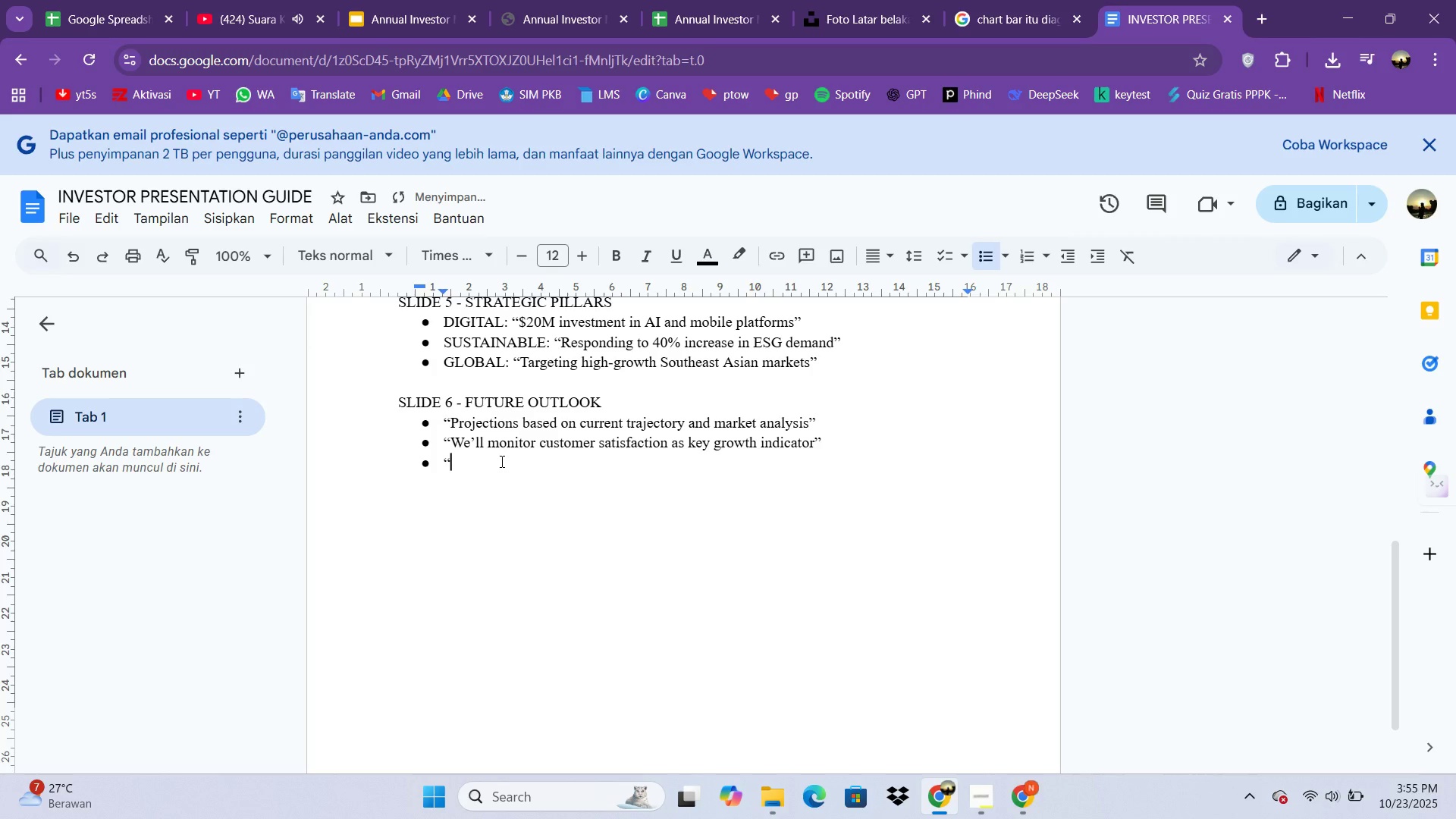 
key(Shift+Quote)
 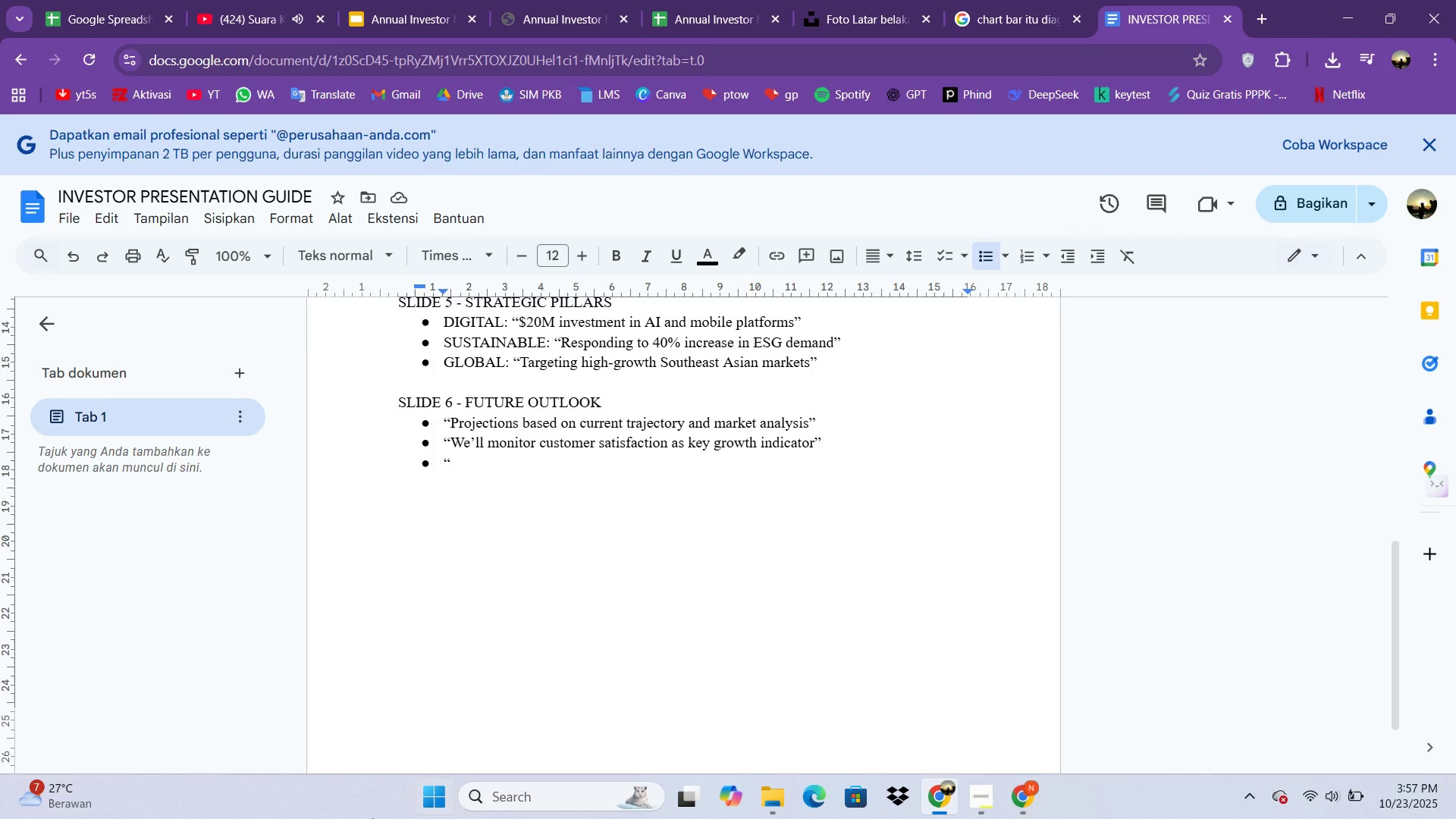 
wait(93.88)
 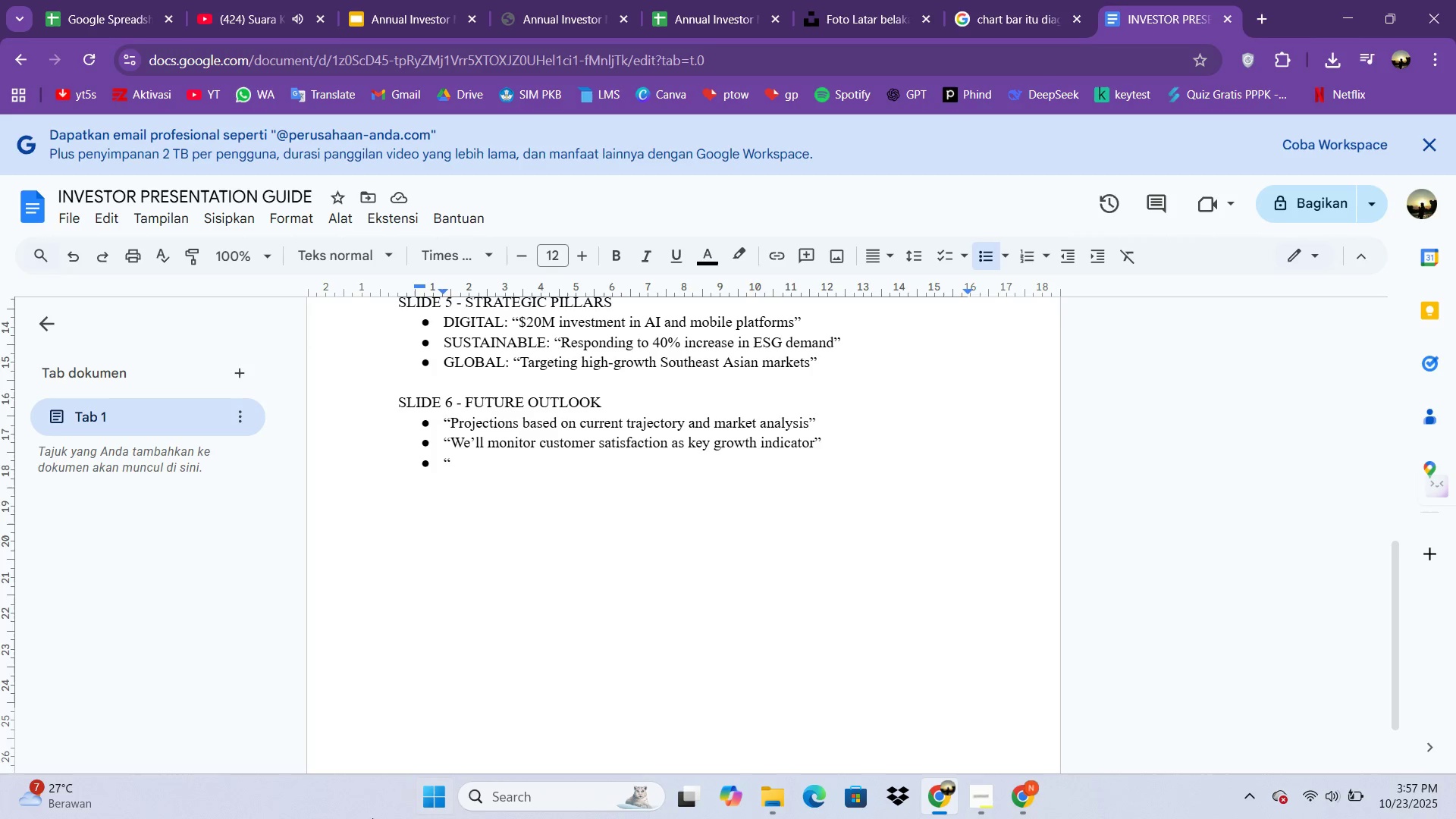 
type(Expansion timeline: Q4 2024 for first internasio)
key(Backspace)
key(Backspace)
key(Backspace)
type(tonl)
key(Backspace)
key(Backspace)
key(Backspace)
type(io)
key(Backspace)
type(onal market')
 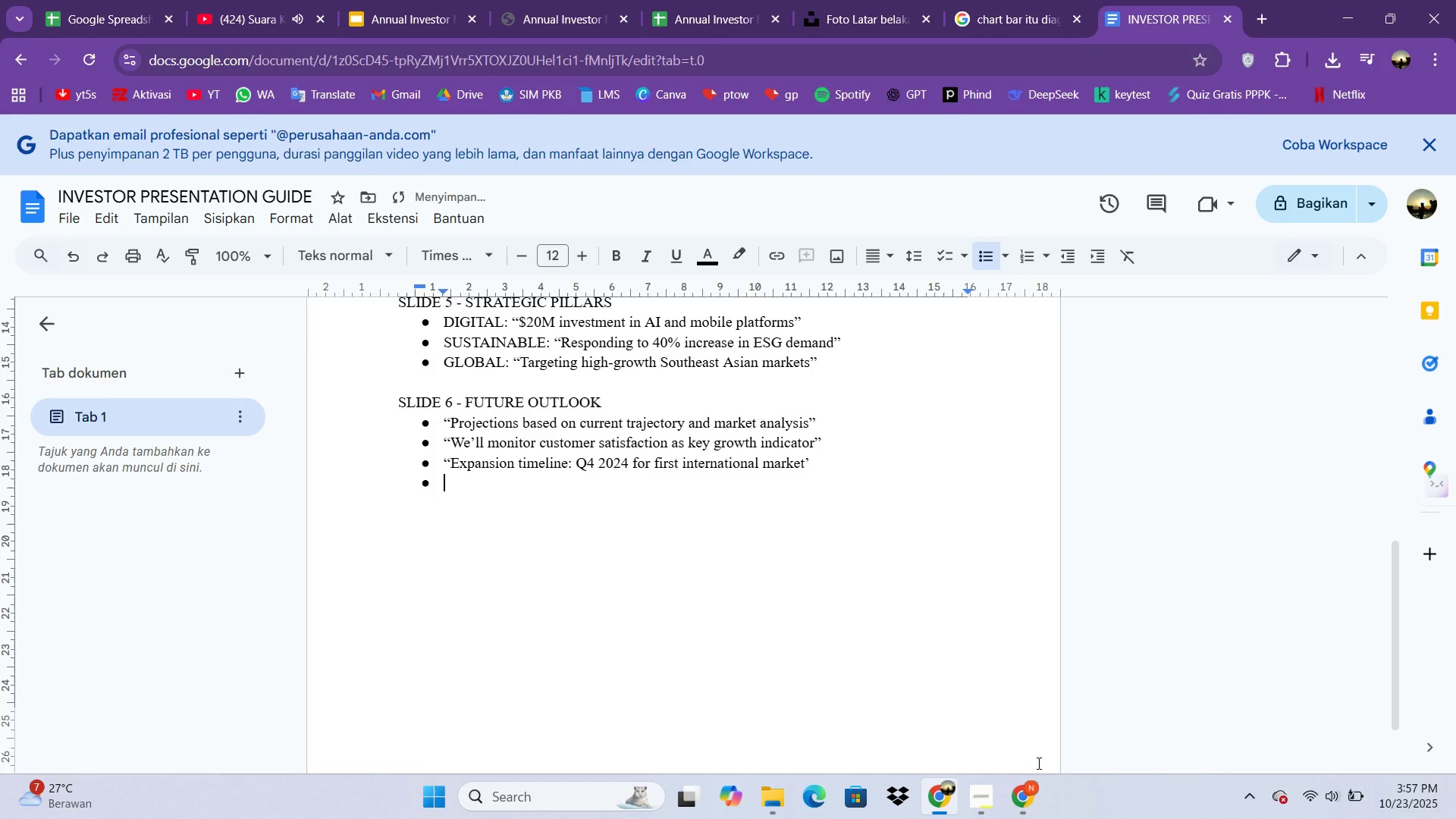 
 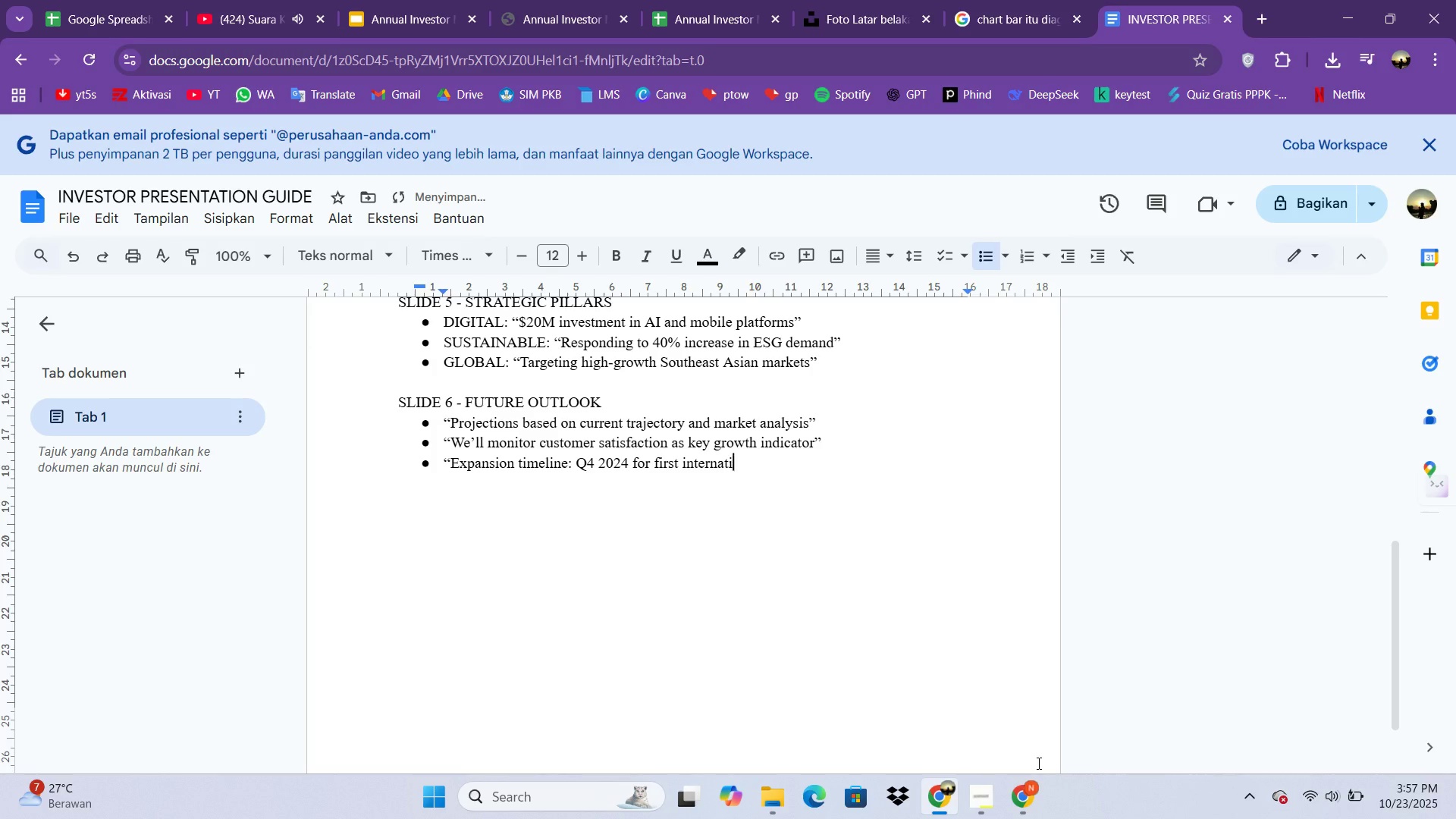 
key(Enter)
 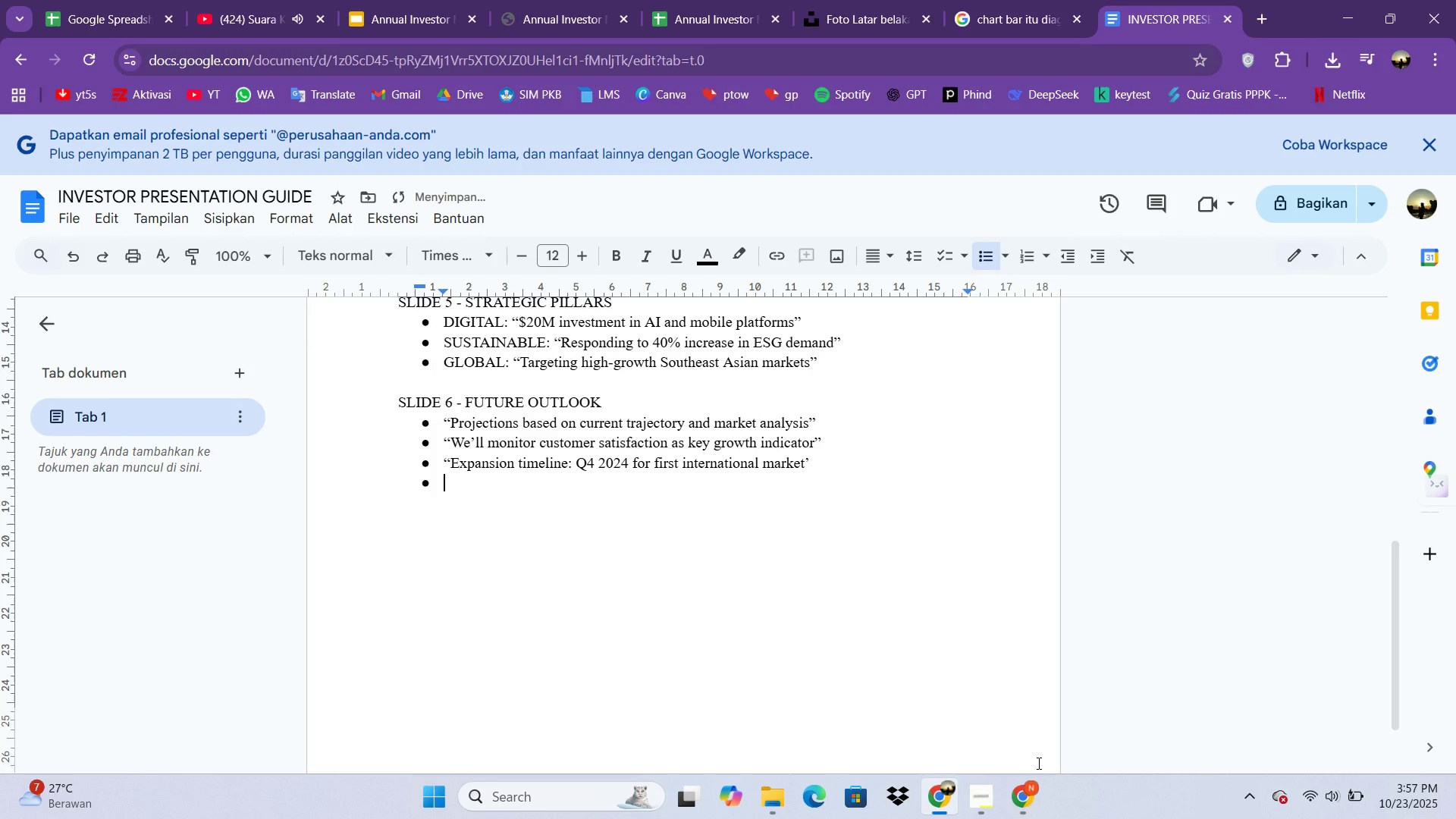 
key(Backspace)
 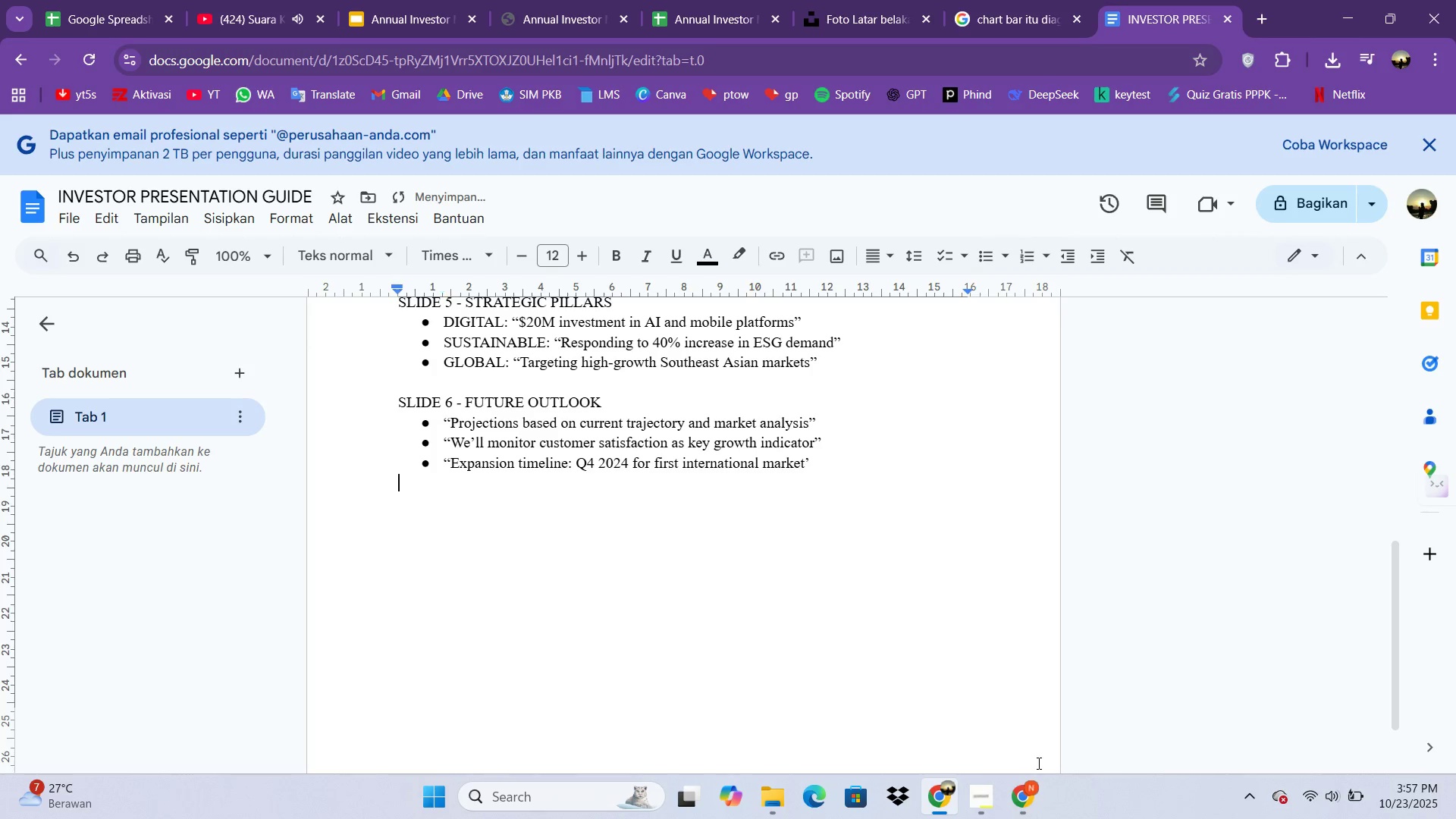 
key(Backspace)
 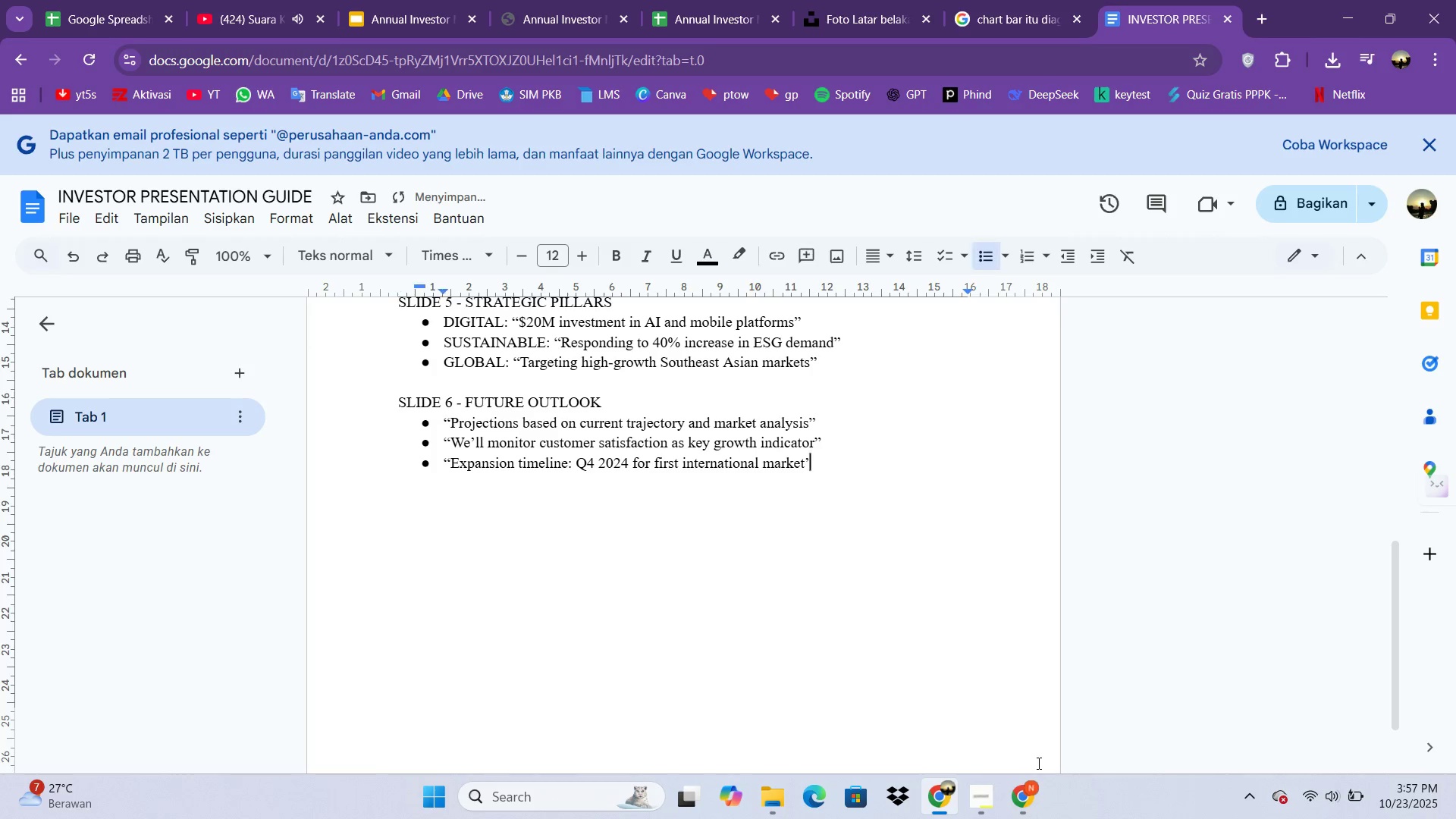 
key(Backspace)
 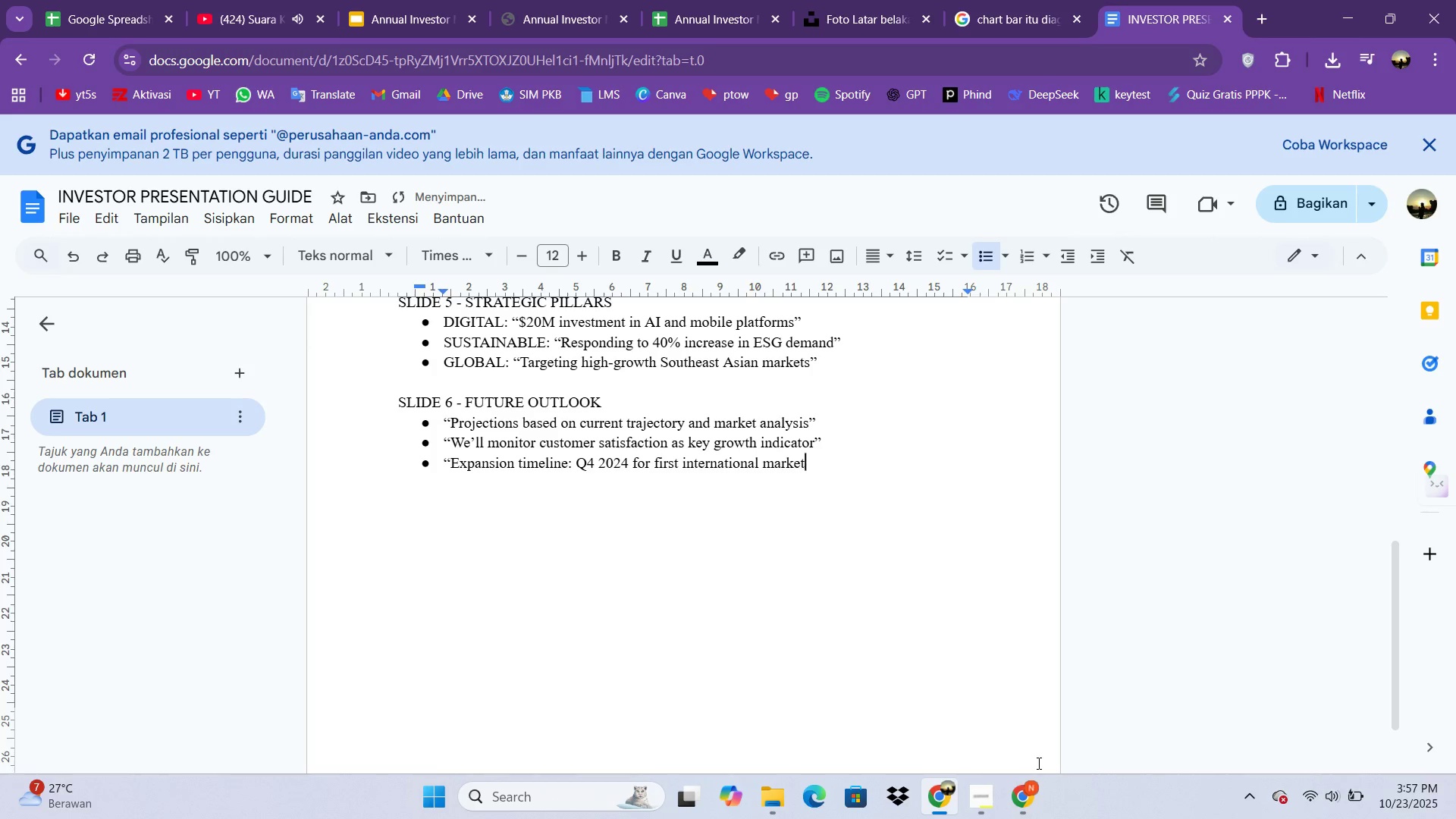 
key(Backspace)
 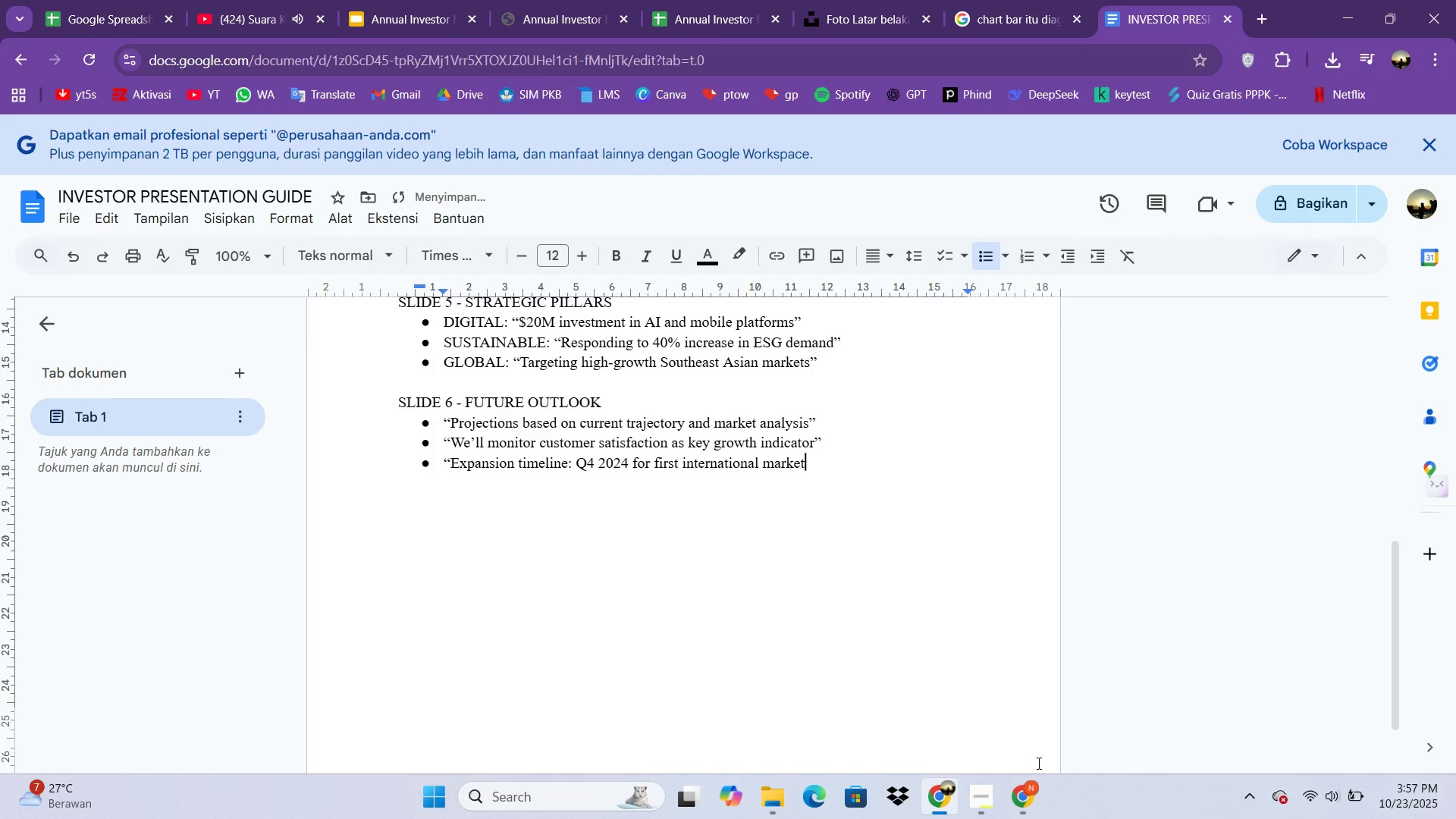 
key(Shift+ShiftLeft)
 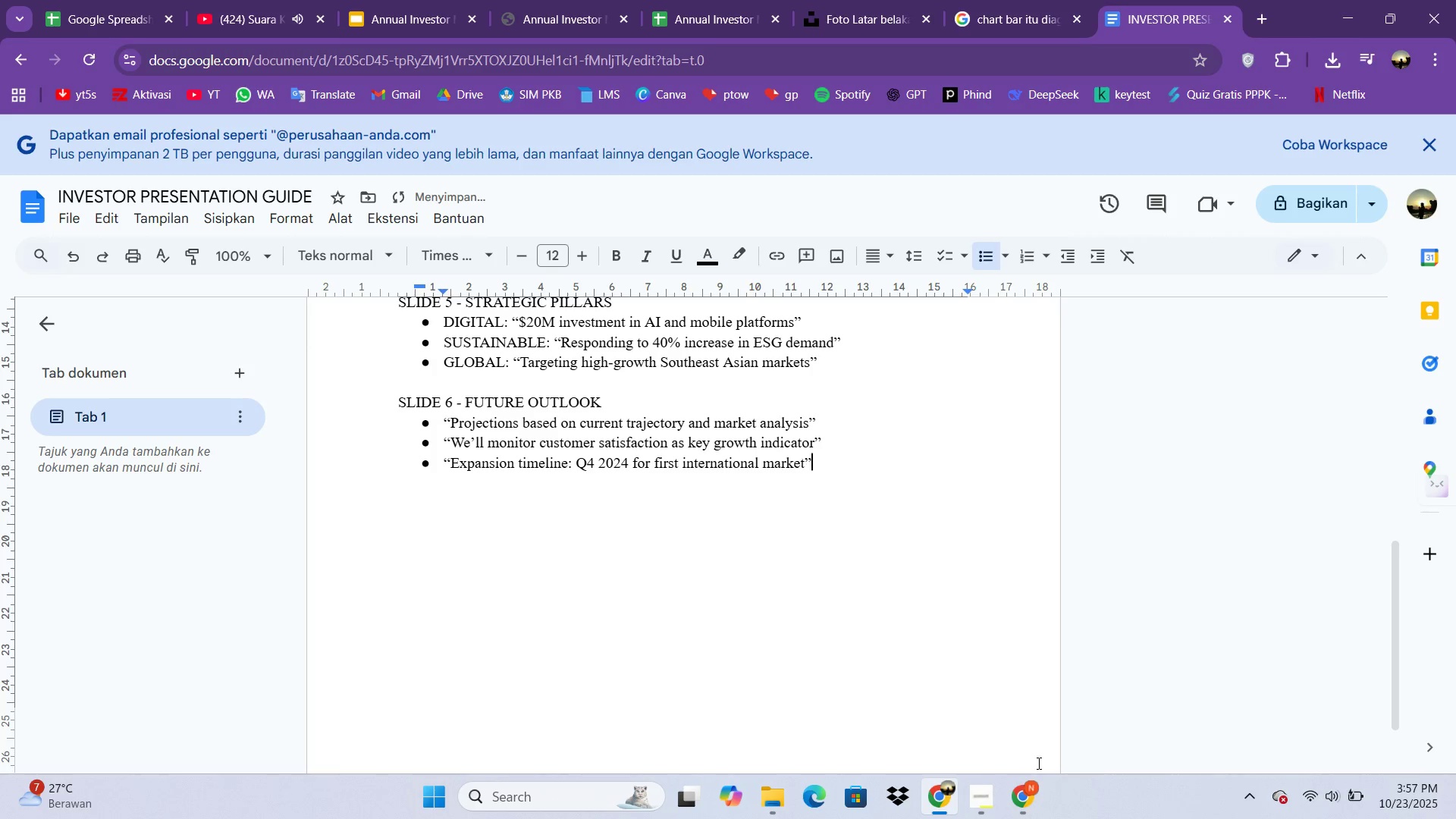 
key(Shift+Quote)
 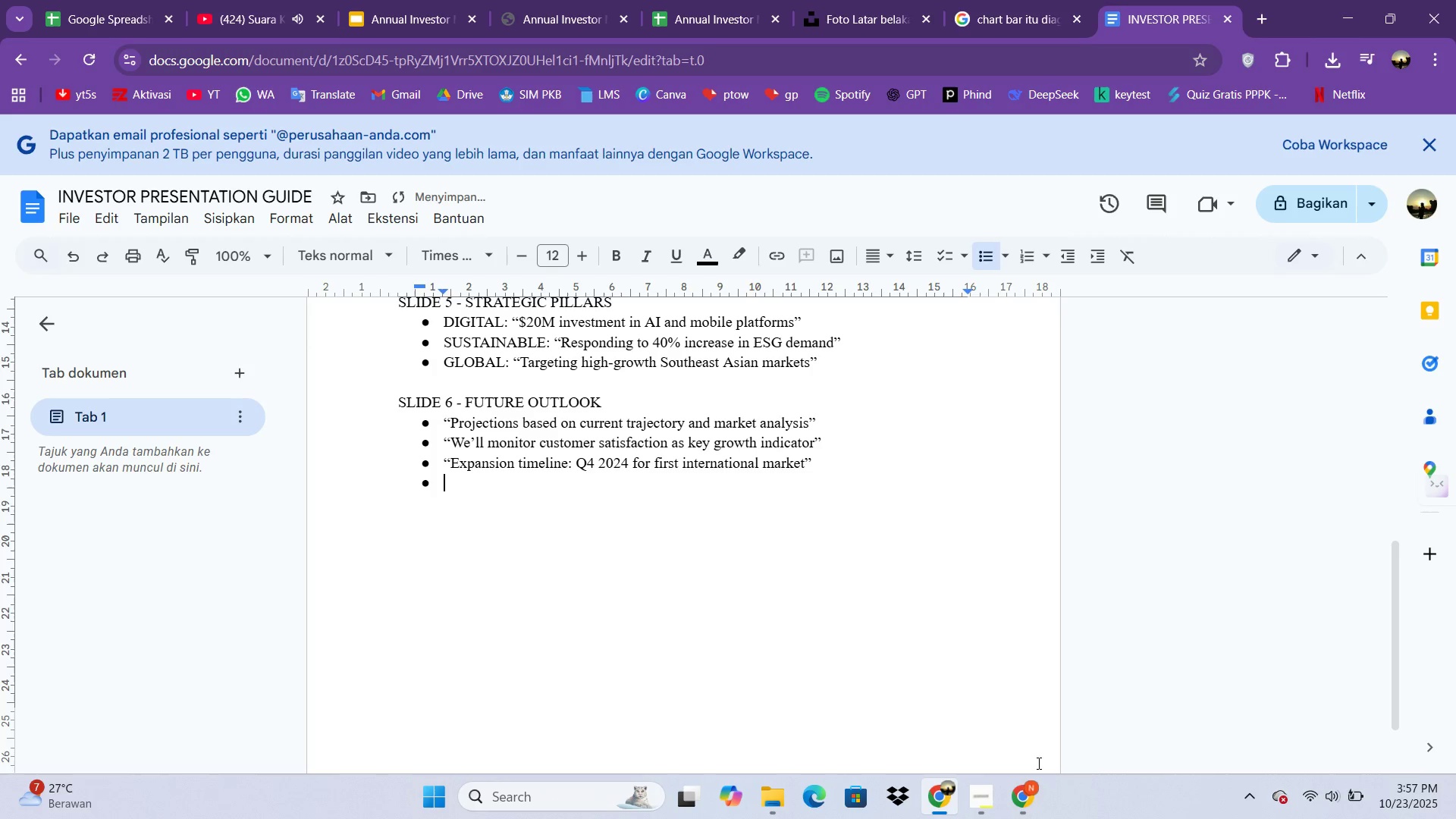 
key(Enter)
 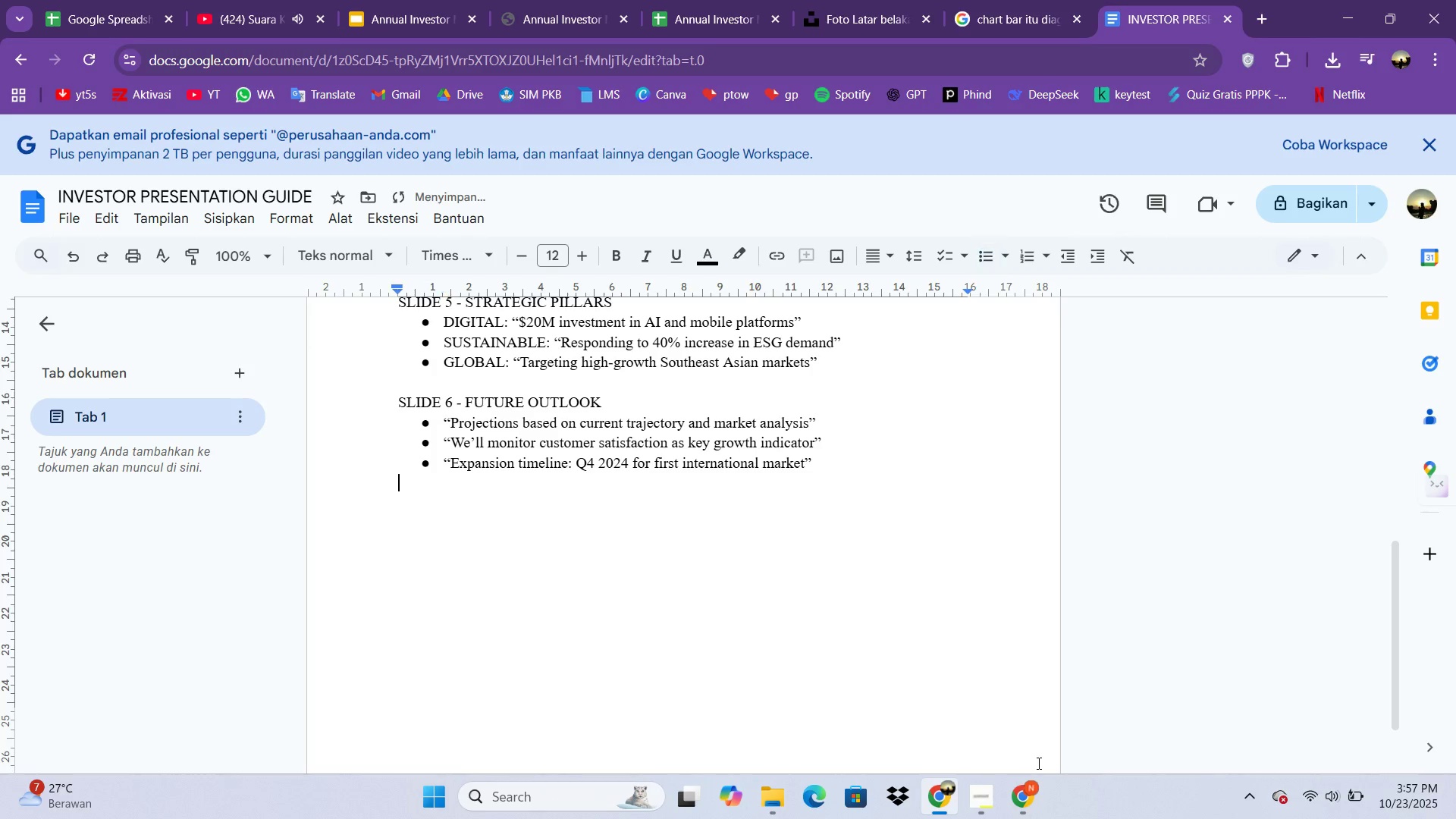 
key(Enter)
 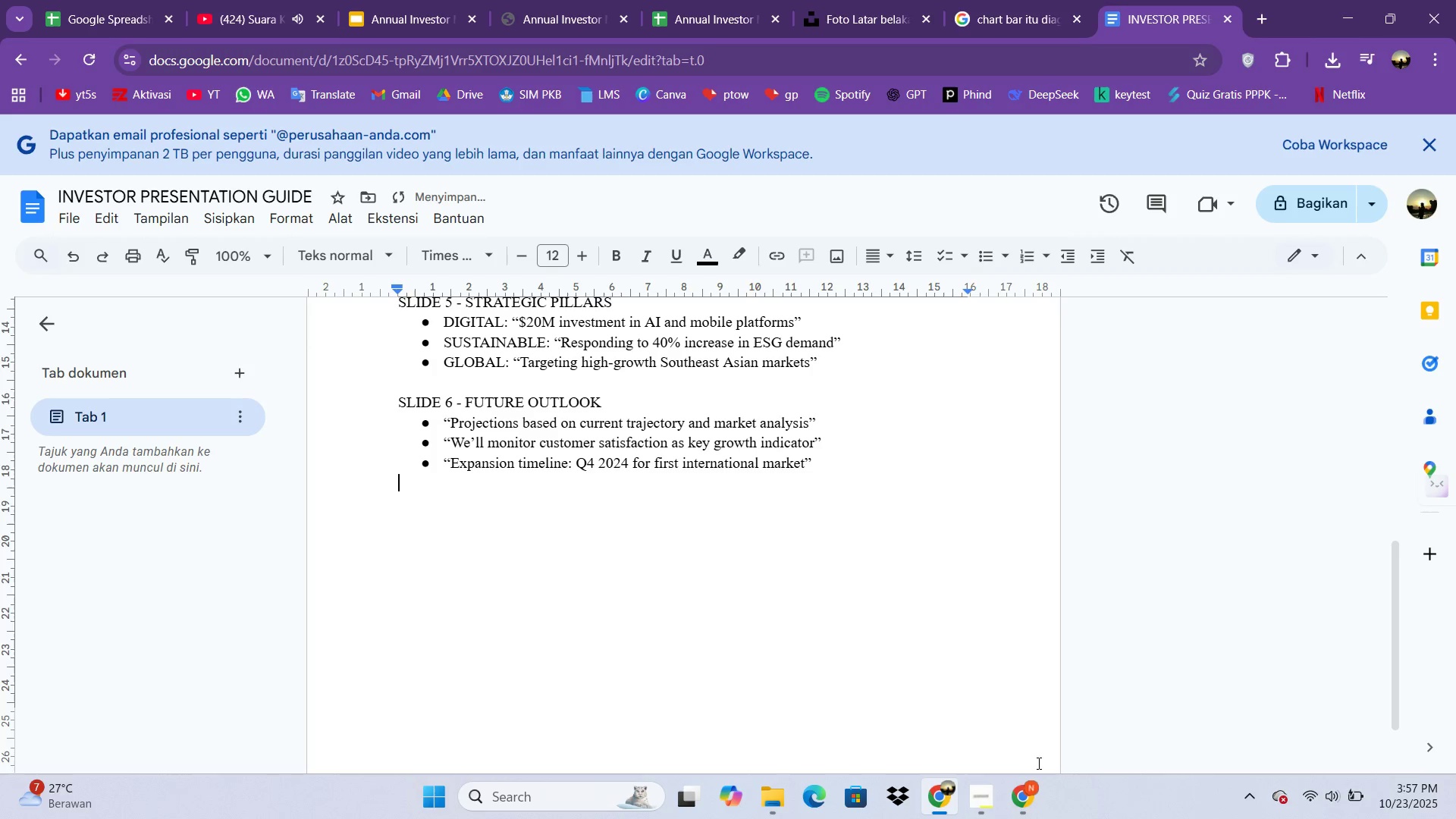 
key(Enter)
 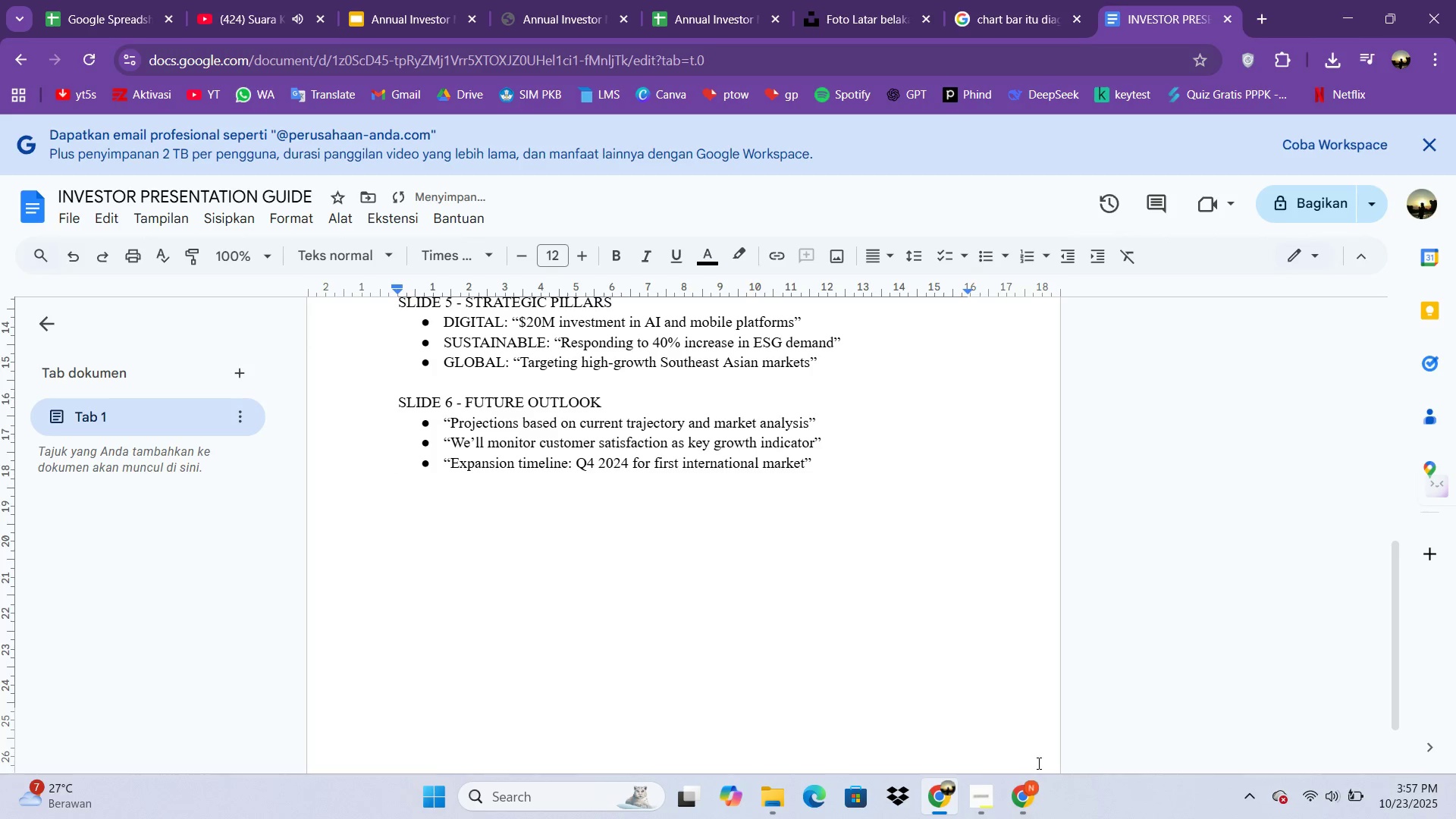 
type(SLIDE 7 _)
key(Backspace)
type(- )
key(Backspace)
key(Backspace)
key(Backspace)
key(Backspace)
key(Backspace)
type(8)
key(Backspace)
key(Backspace)
type(& )
key(Backspace)
type(A)
 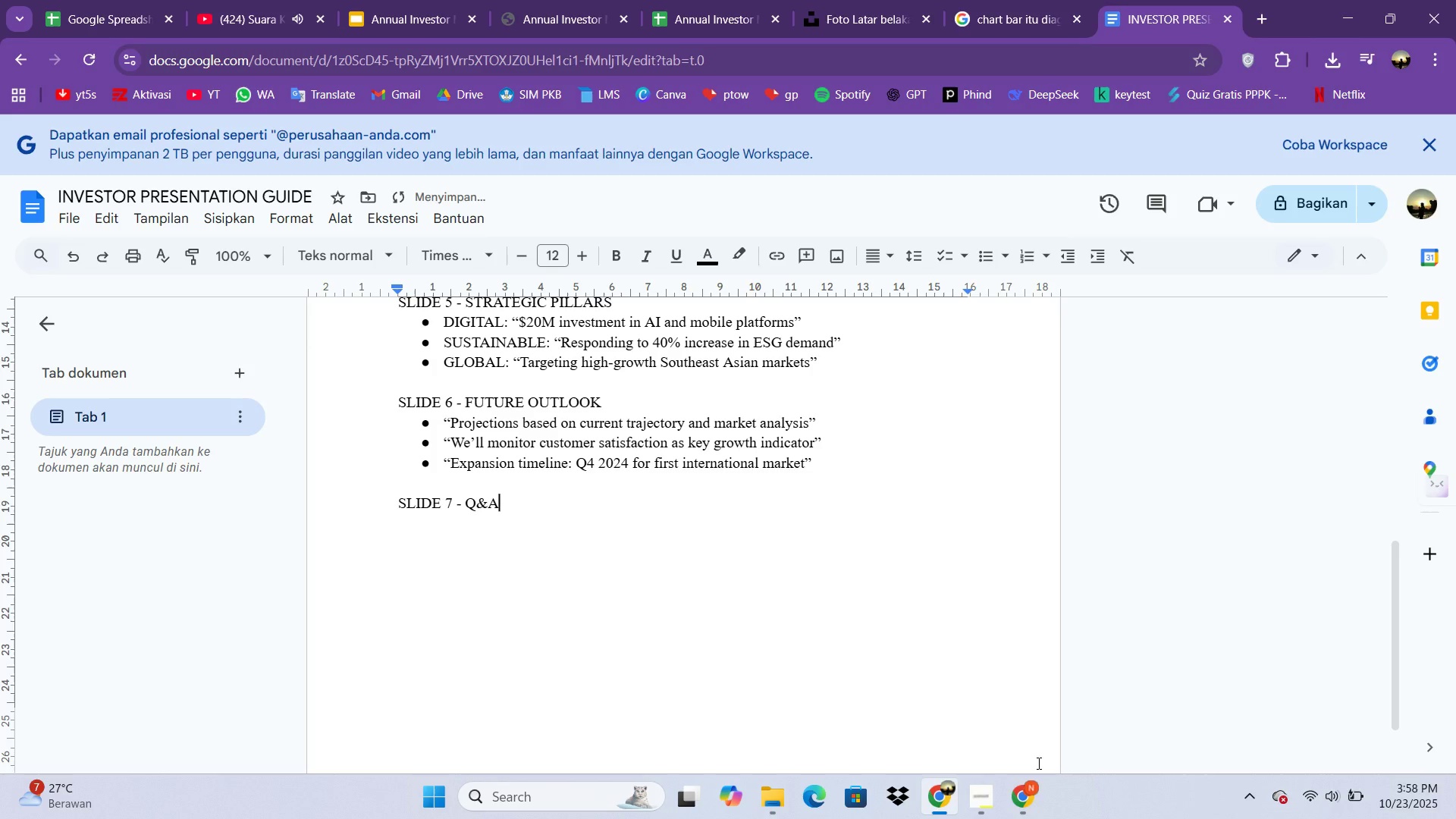 
hold_key(key=Q, duration=0.69)
 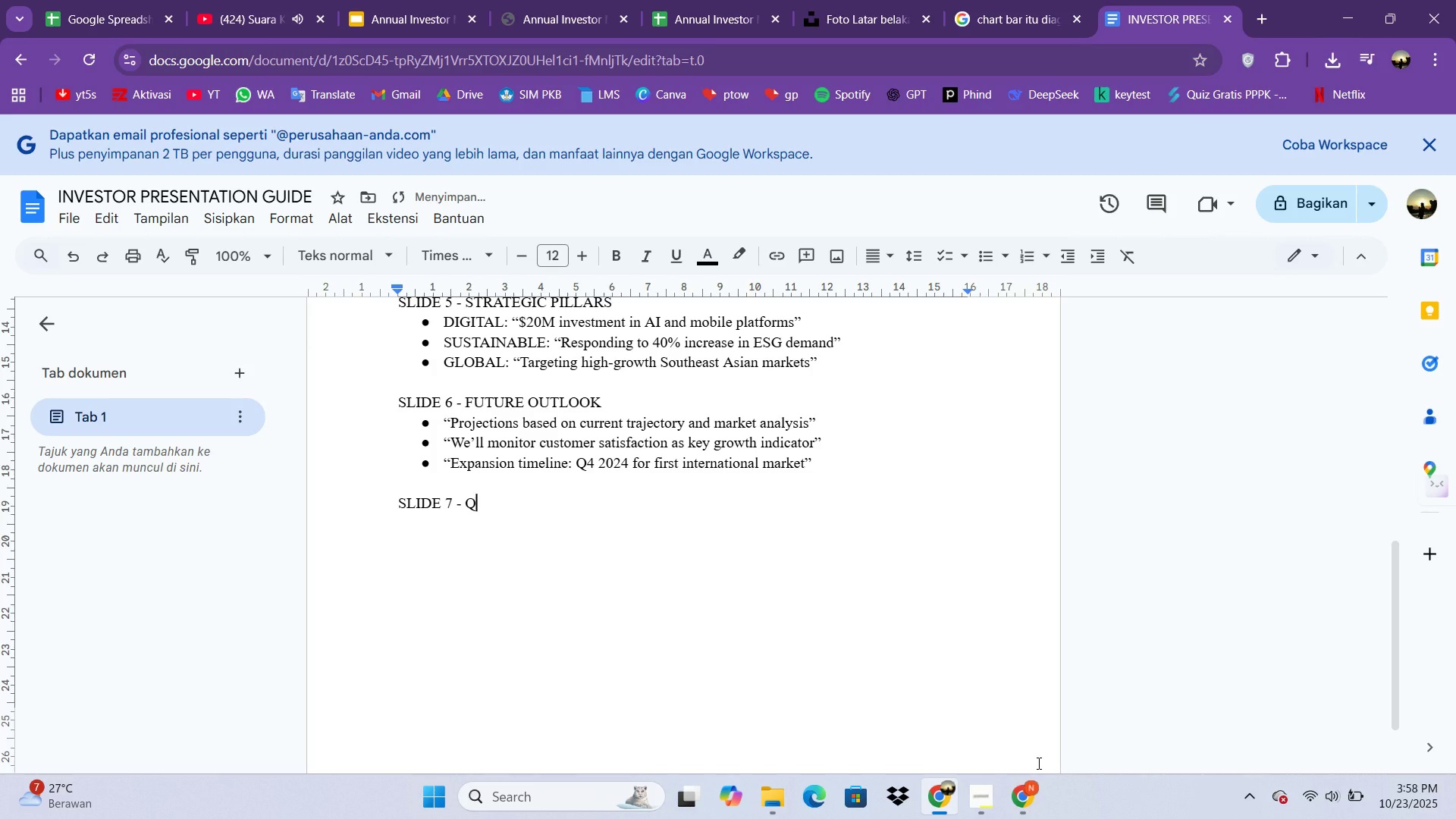 
wait(32.66)
 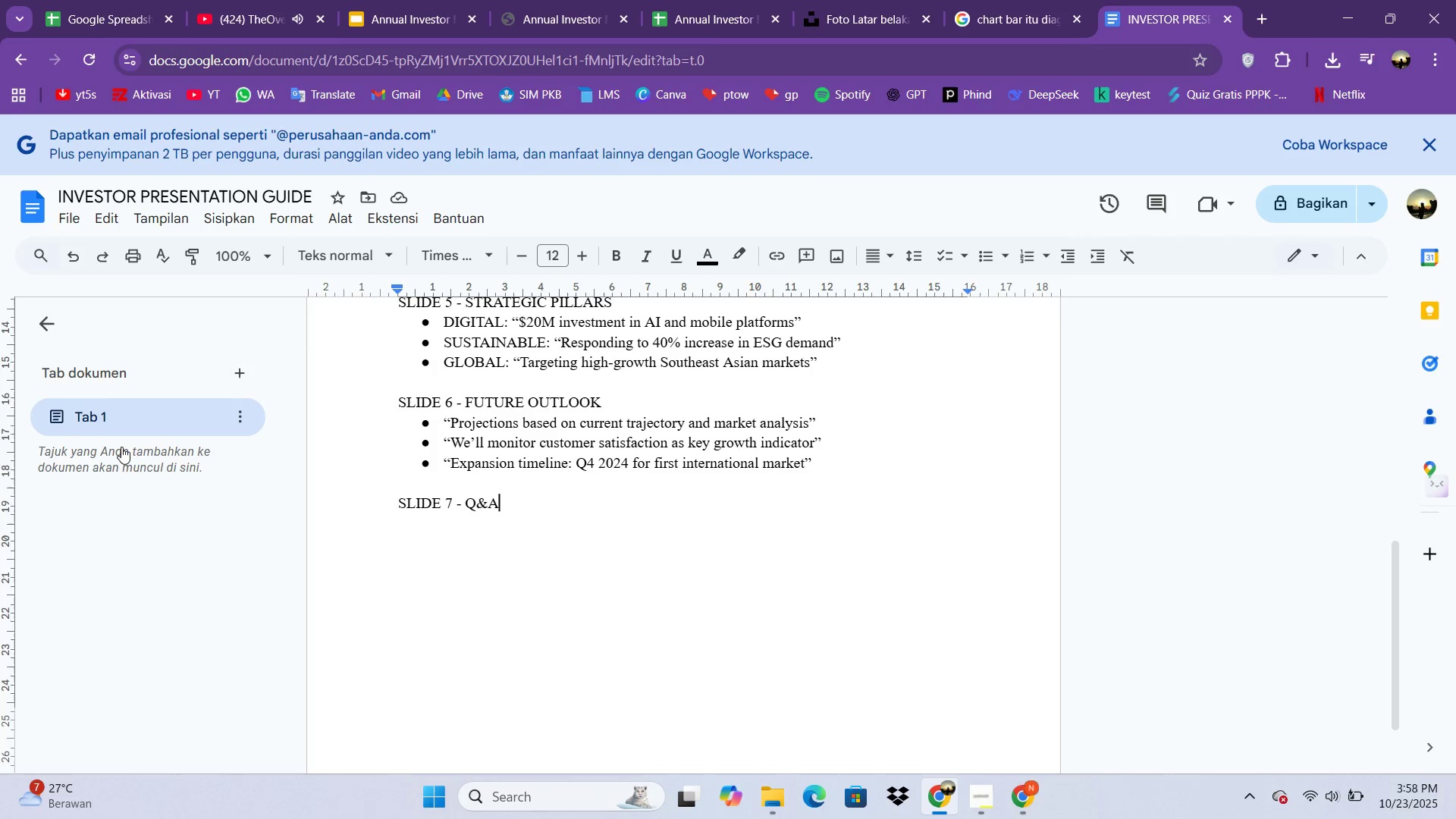 
left_click([359, 0])
 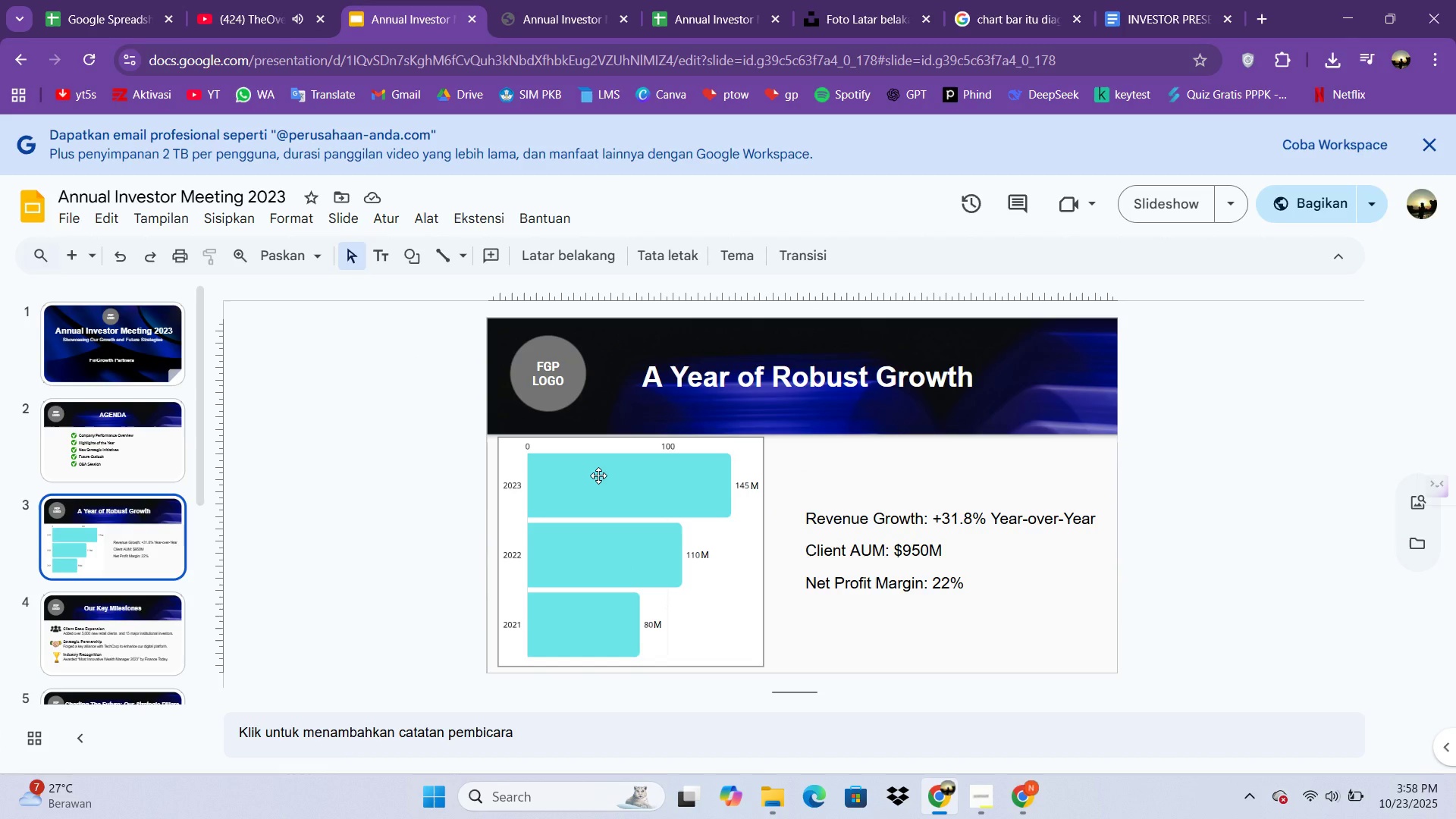 
wait(17.44)
 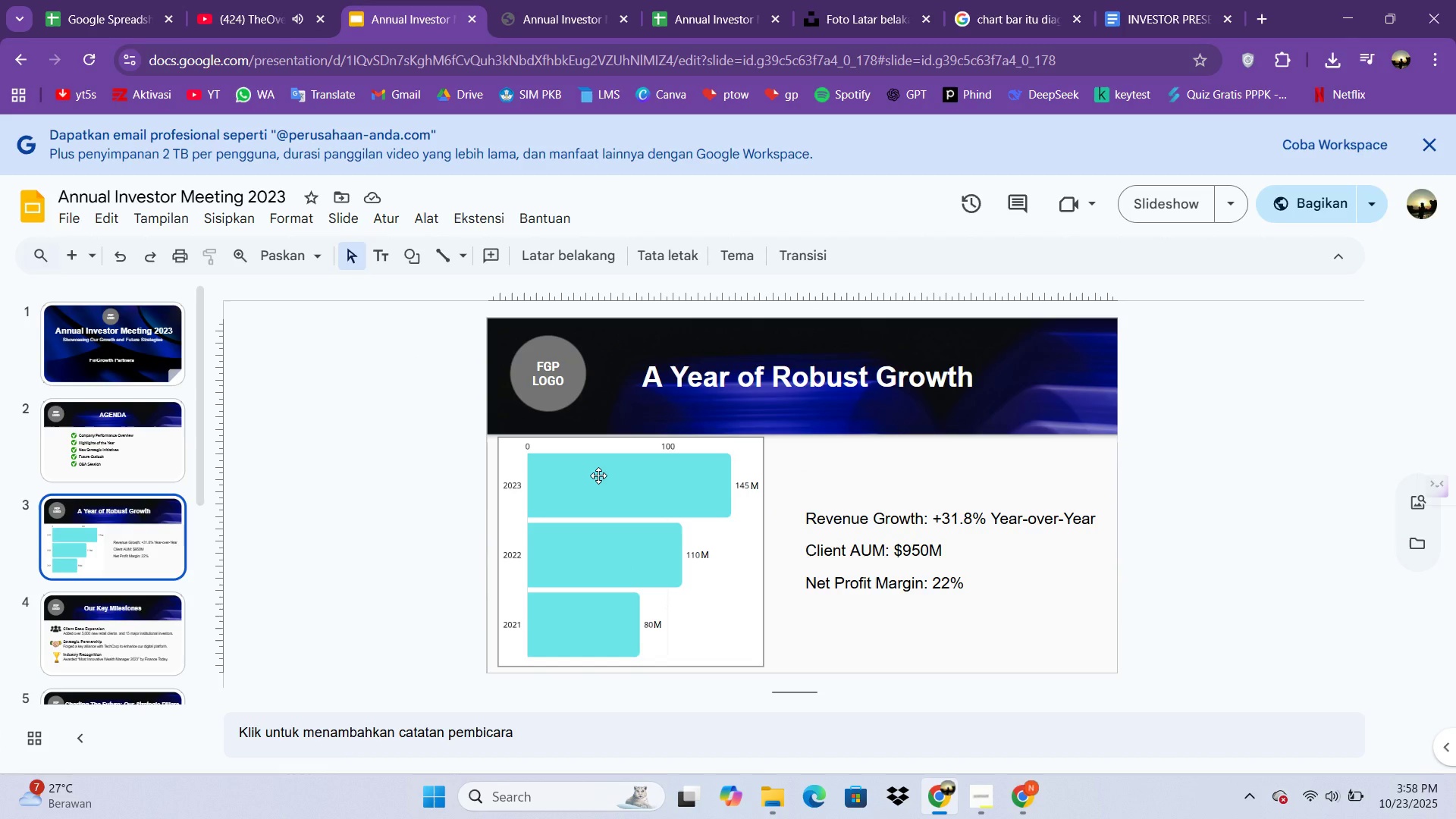 
double_click([1126, 0])
 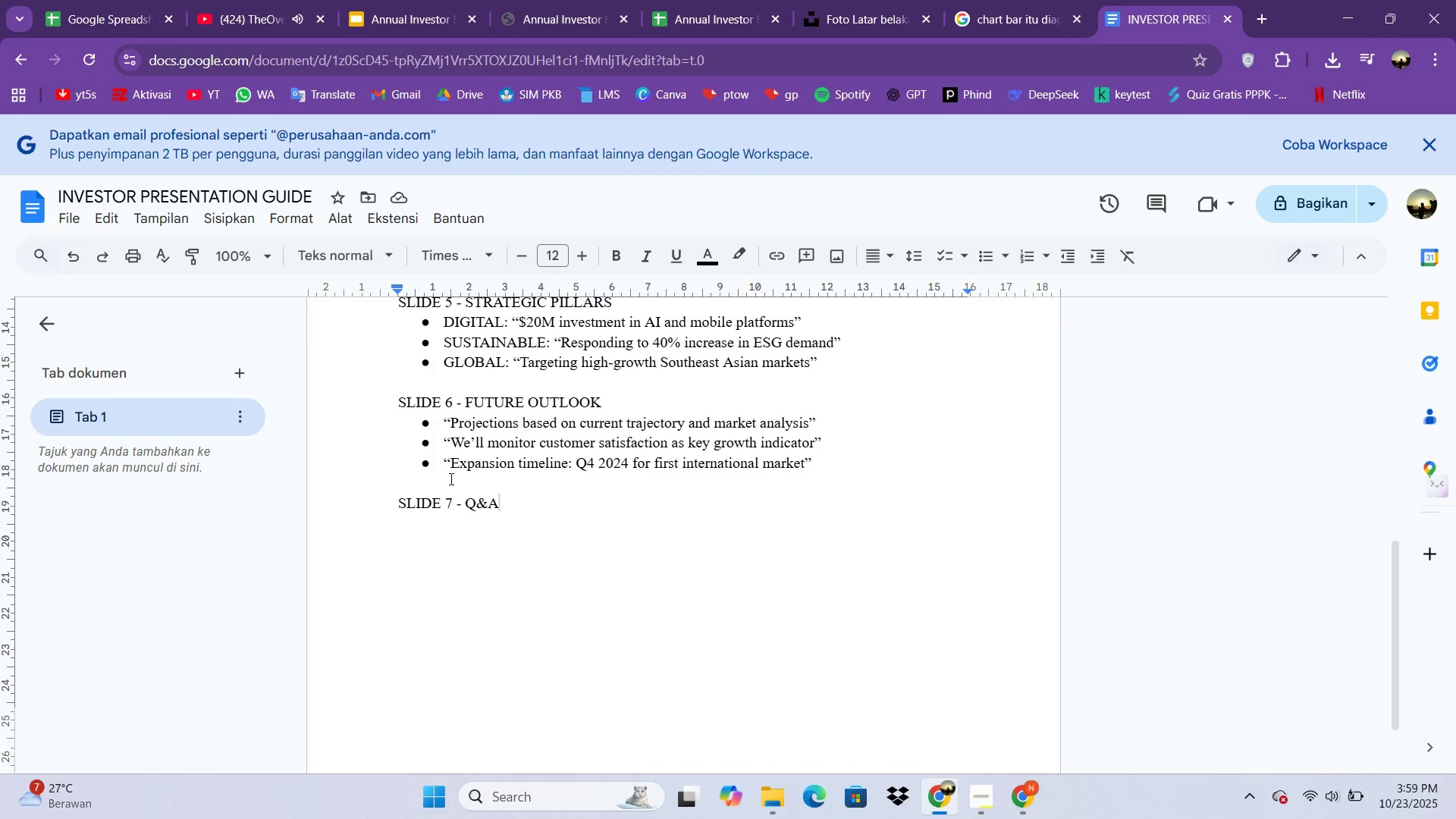 
wait(5.89)
 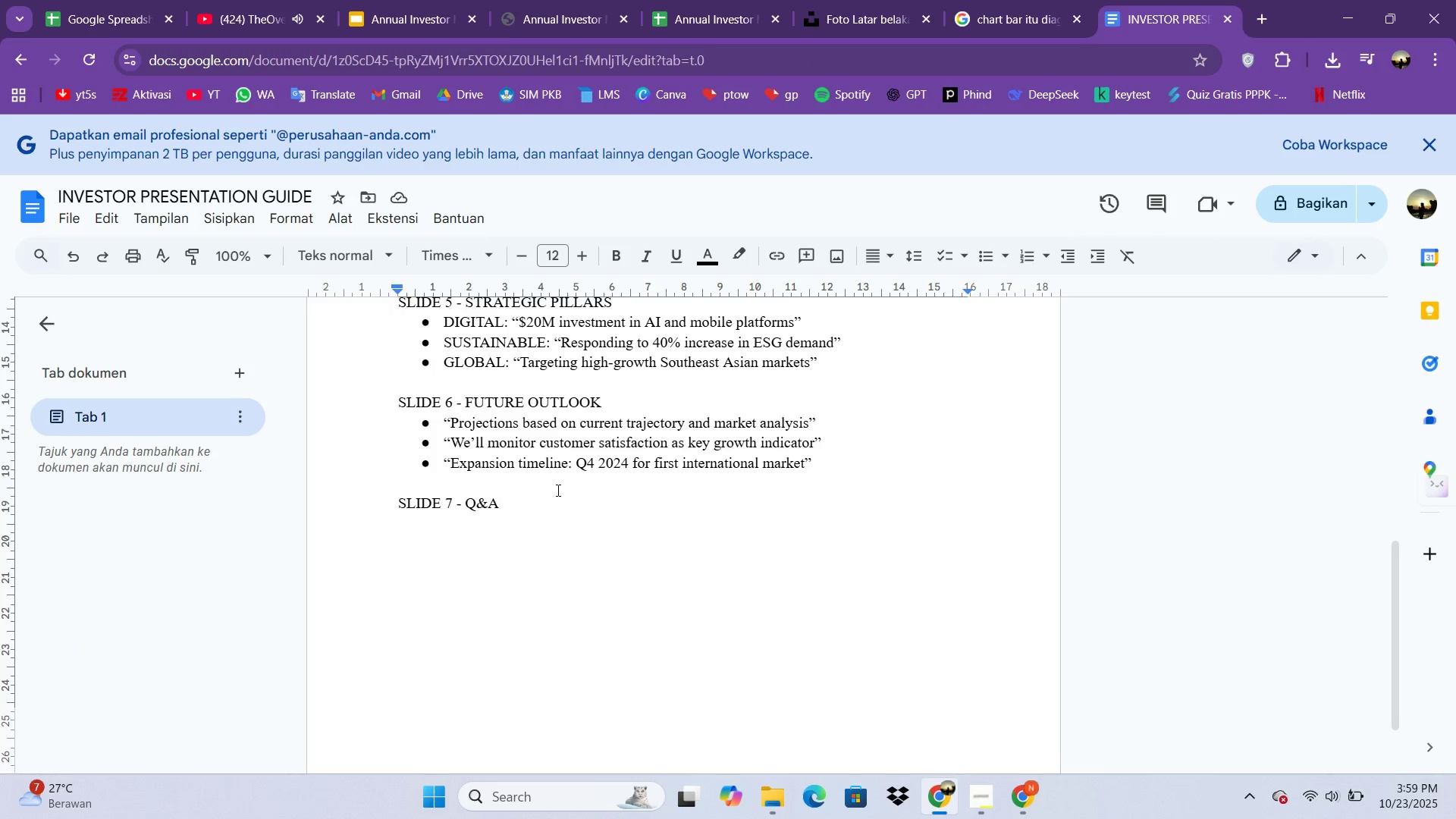 
key(Enter)
 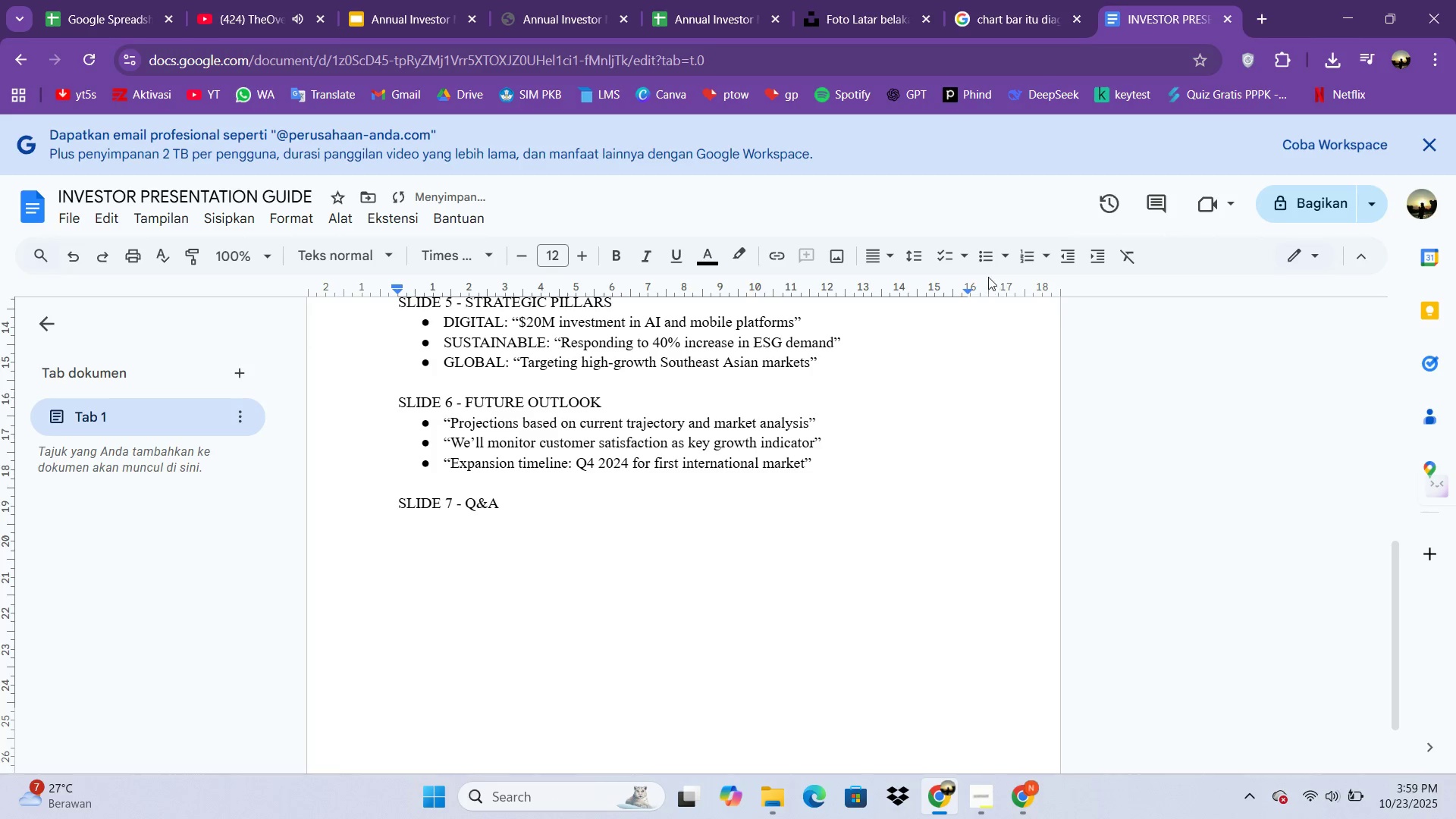 
left_click([990, 259])
 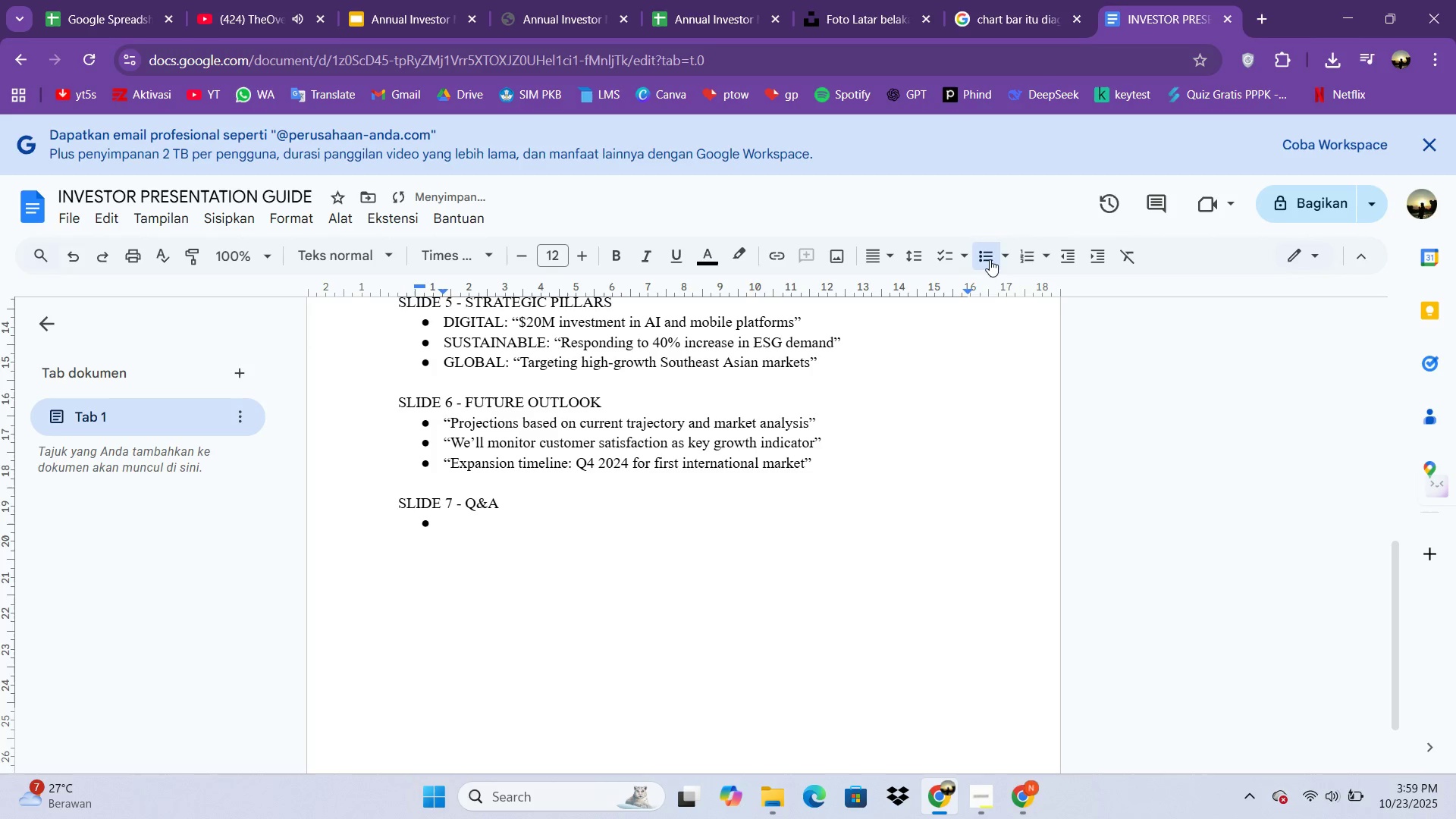 
type("Now we welcome your questions and is)
key(Backspace)
type(nsights")
 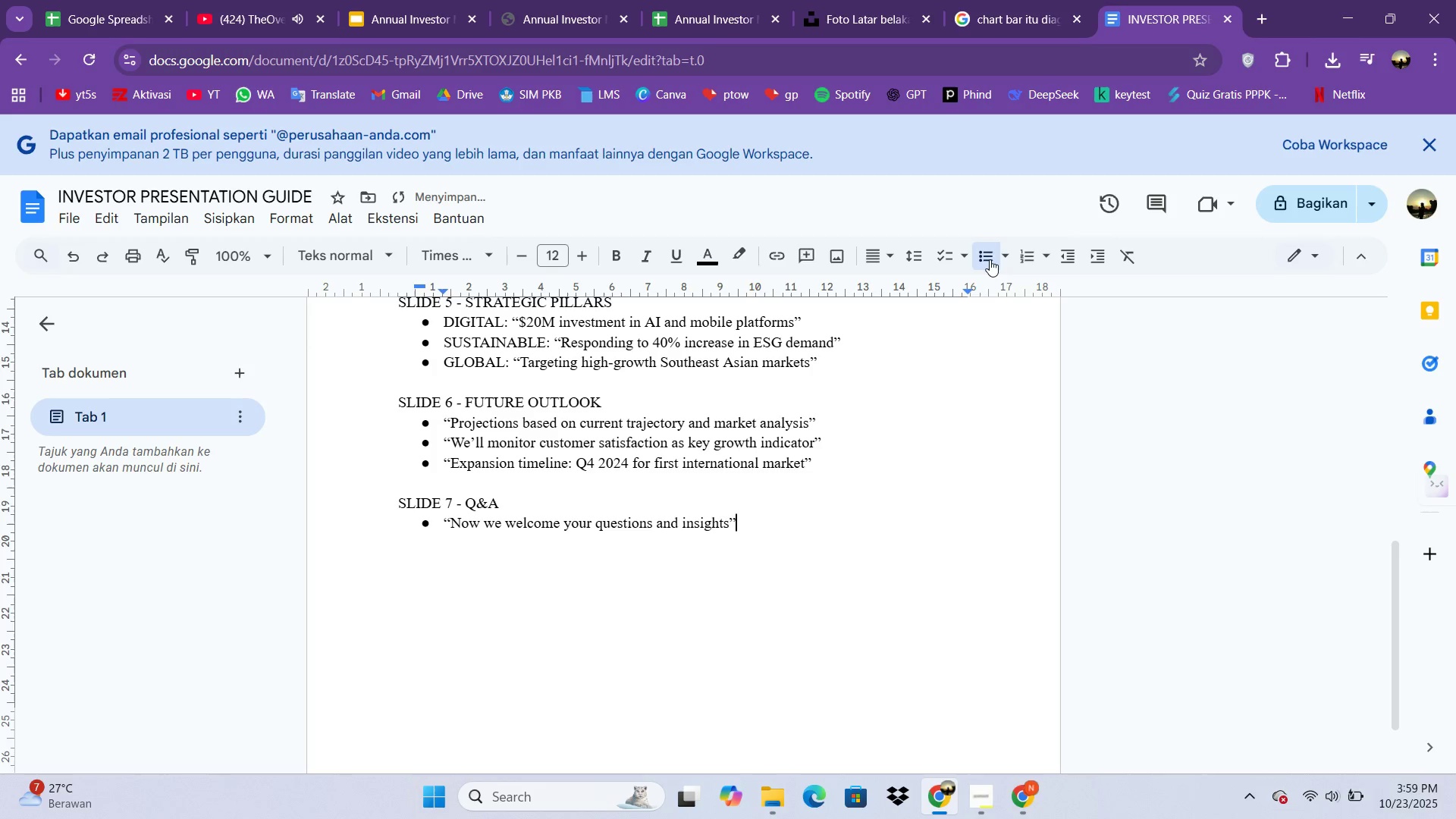 
key(Enter)
 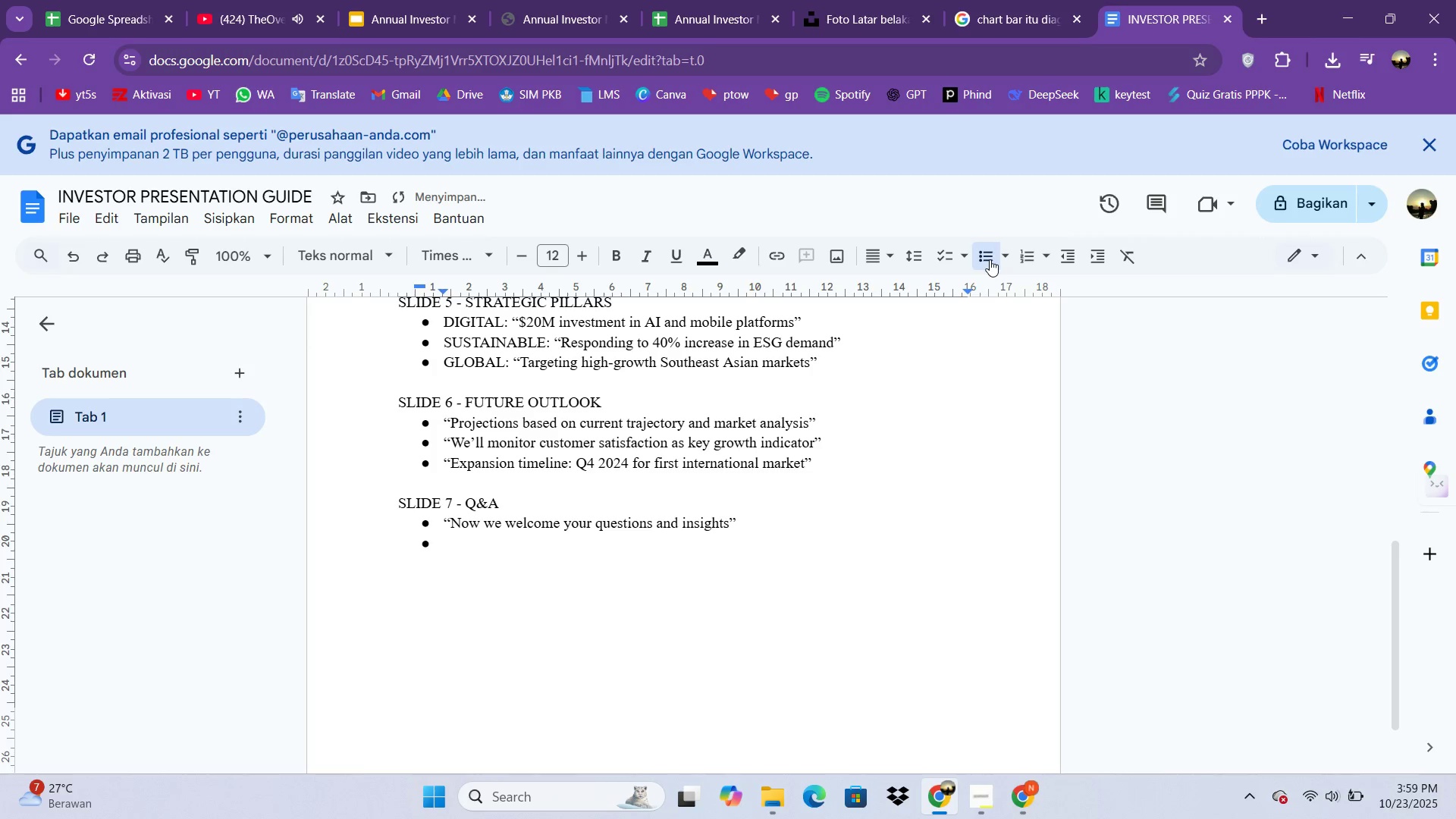 
type(Please use chat fuc)
key(Backspace)
type(nction or raise haand)
key(Backspace)
key(Backspace)
key(Backspace)
type(n )
key(Backspace)
type(d for qus)
key(Backspace)
type(estions')
key(Backspace)
type(")
 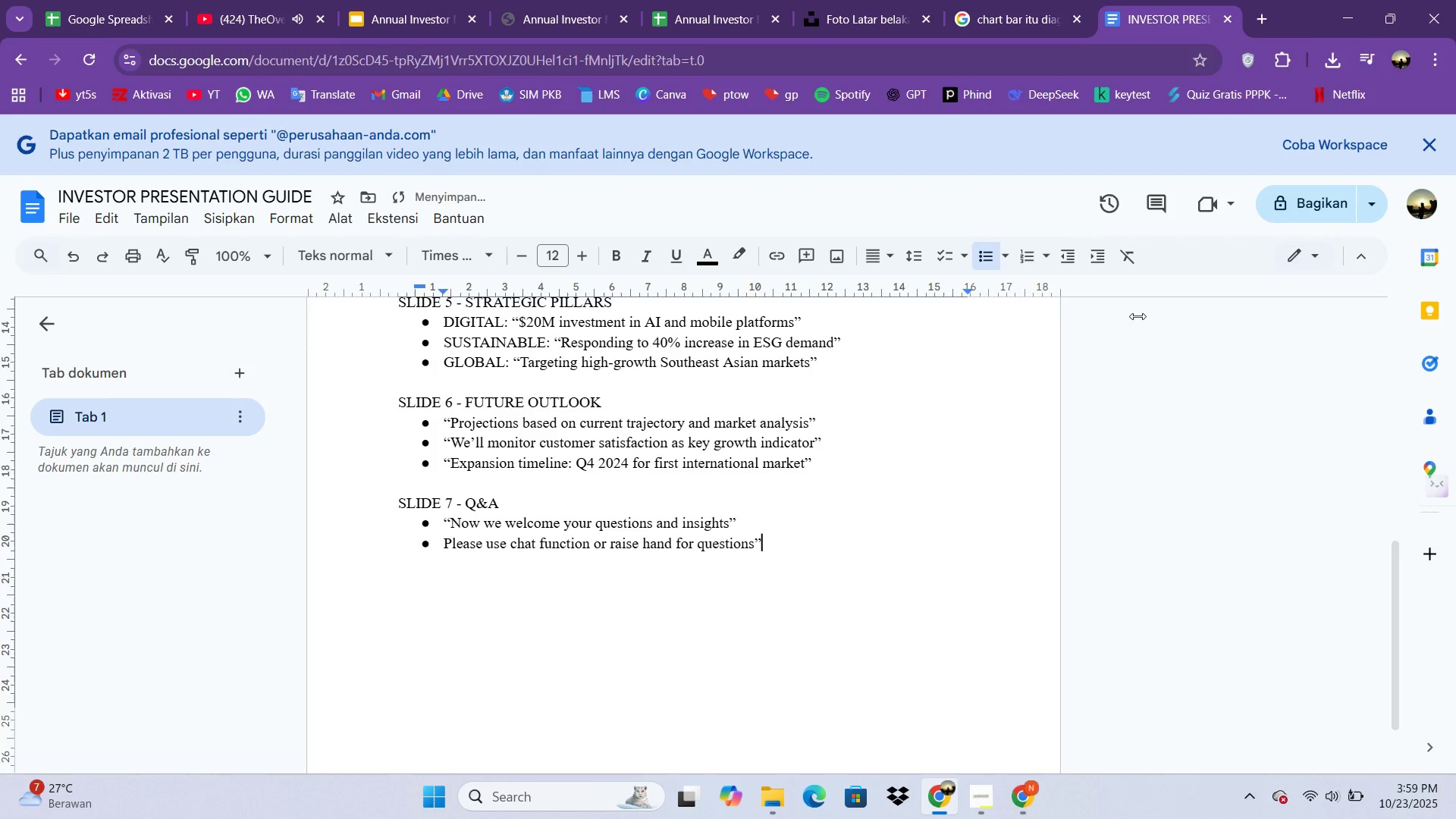 
scroll: coordinate [990, 259], scroll_direction: down, amount: 1.0